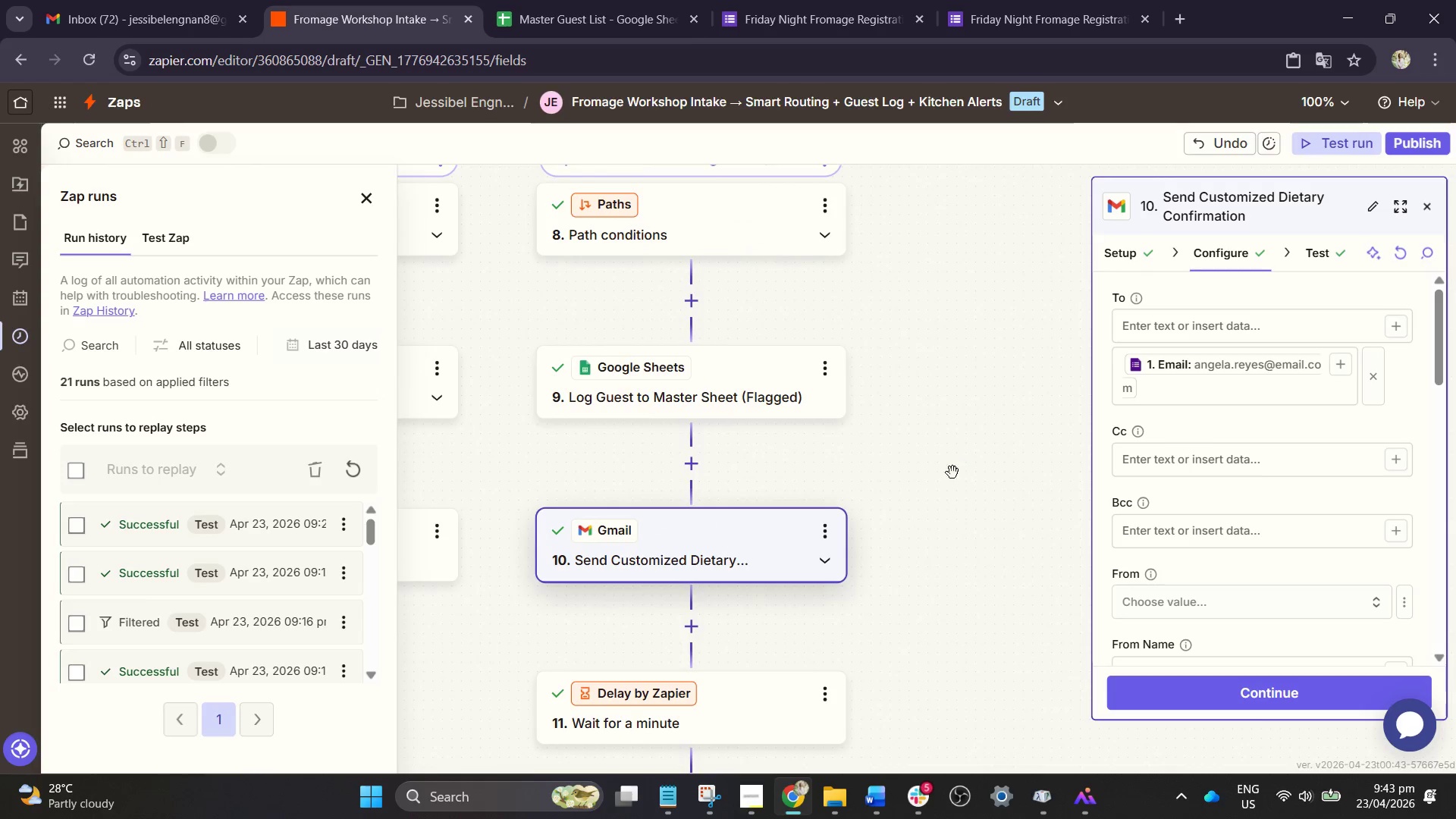 
hold_key(key=ControlLeft, duration=0.53)
 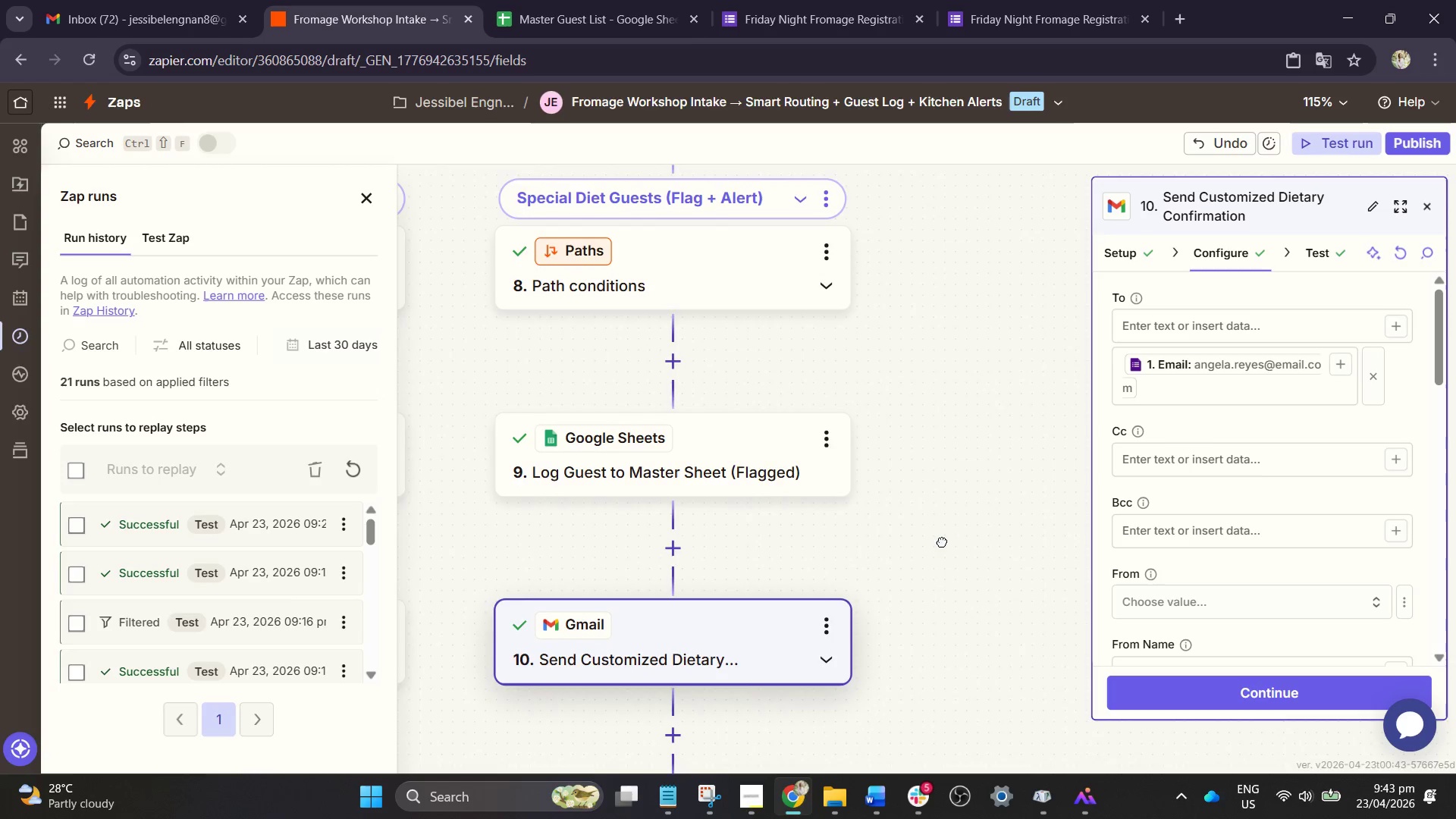 
left_click_drag(start_coordinate=[921, 498], to_coordinate=[974, 560])
 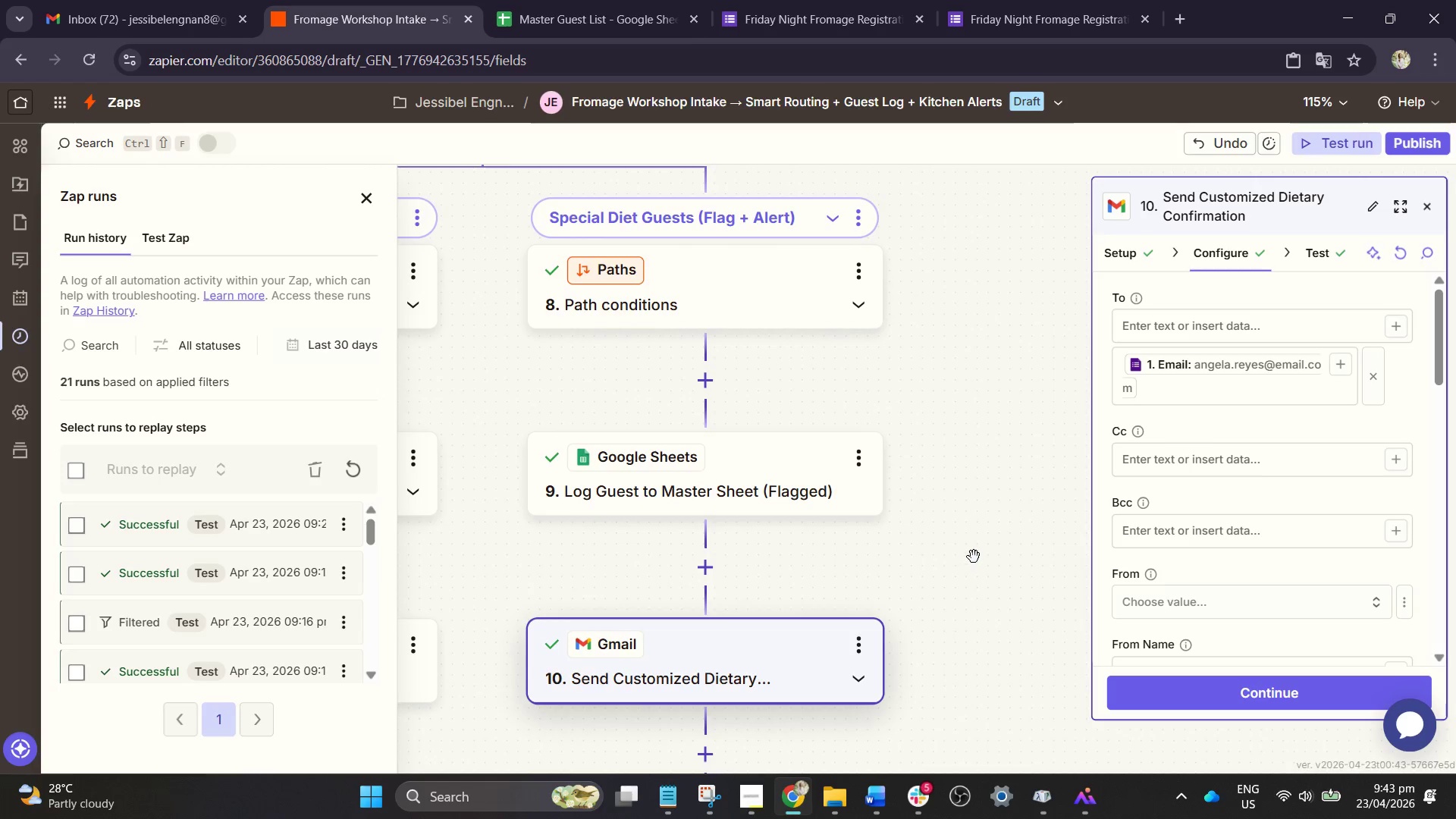 
scroll: coordinate [935, 520], scroll_direction: up, amount: 1.0
 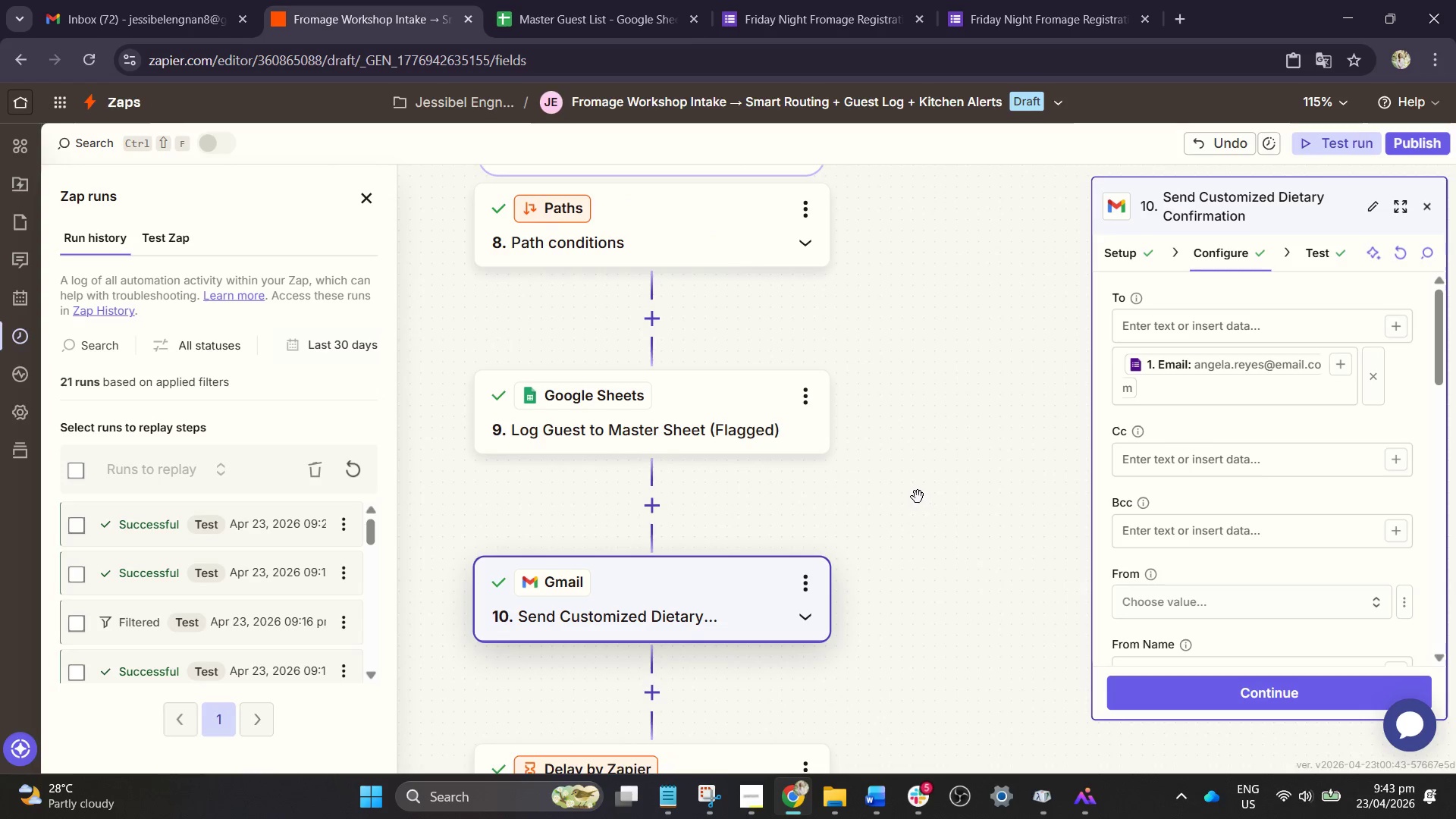 
hold_key(key=ControlLeft, duration=0.52)
 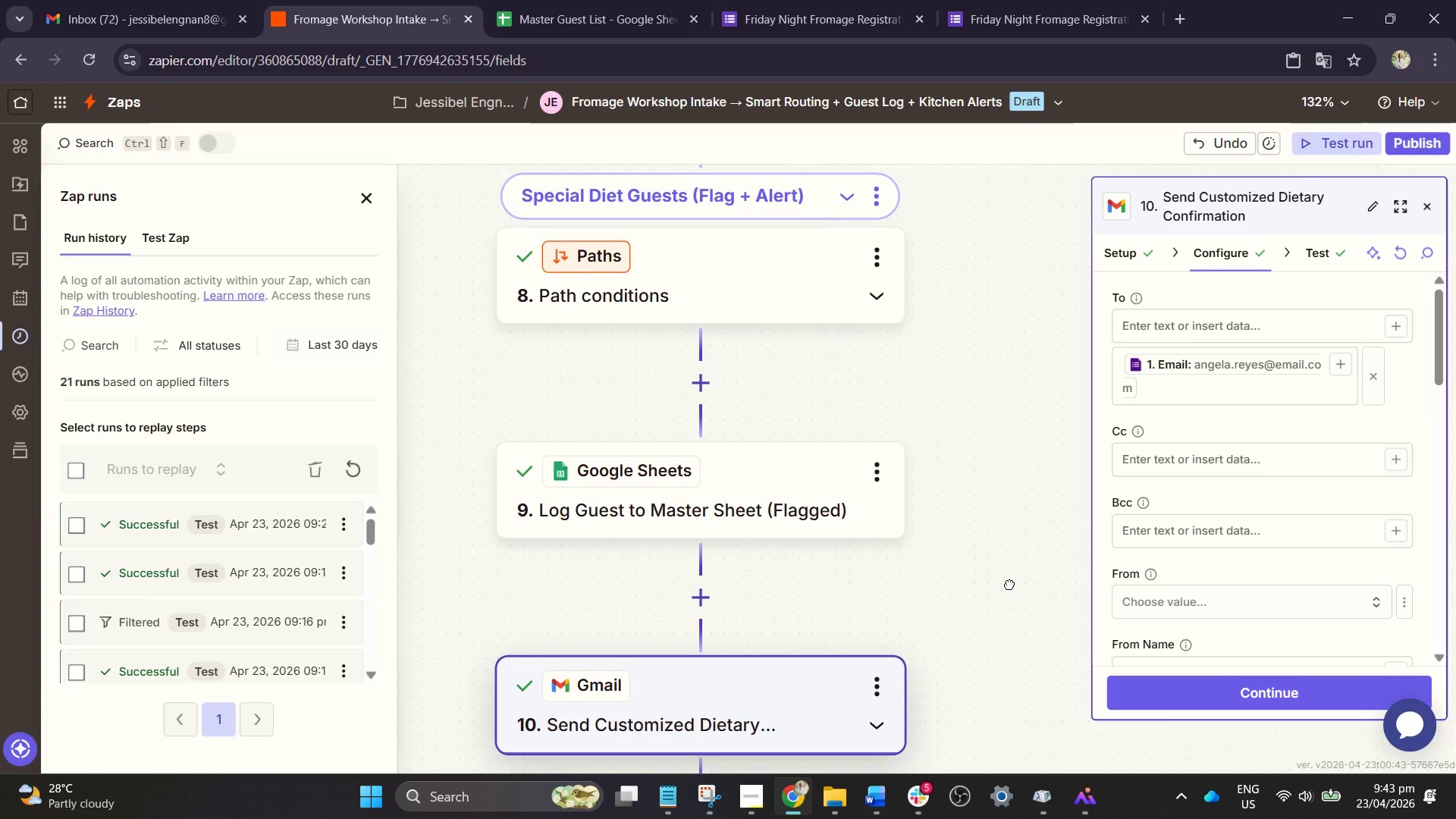 
left_click_drag(start_coordinate=[974, 556], to_coordinate=[1025, 587])
 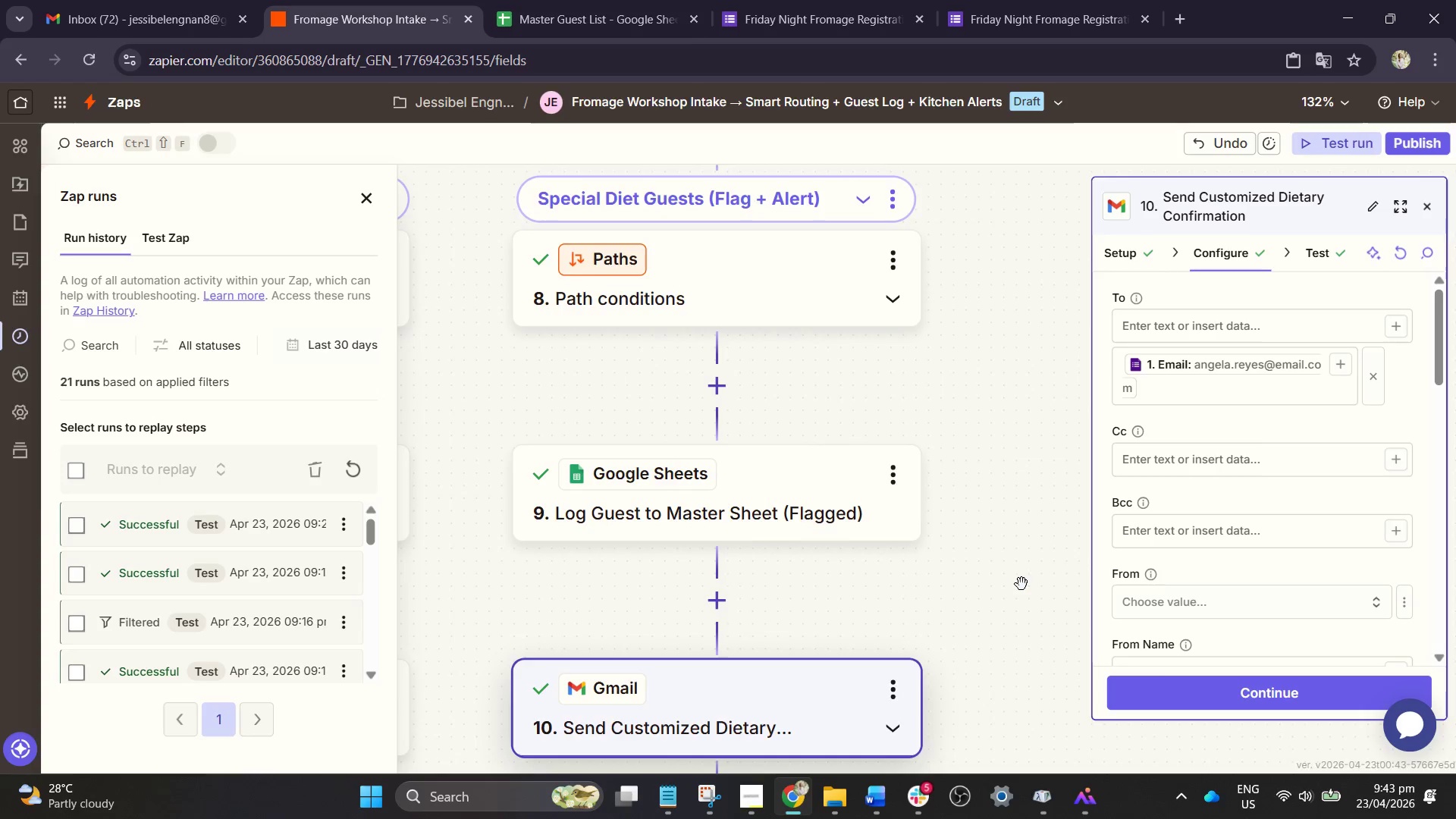 
scroll: coordinate [974, 557], scroll_direction: up, amount: 1.0
 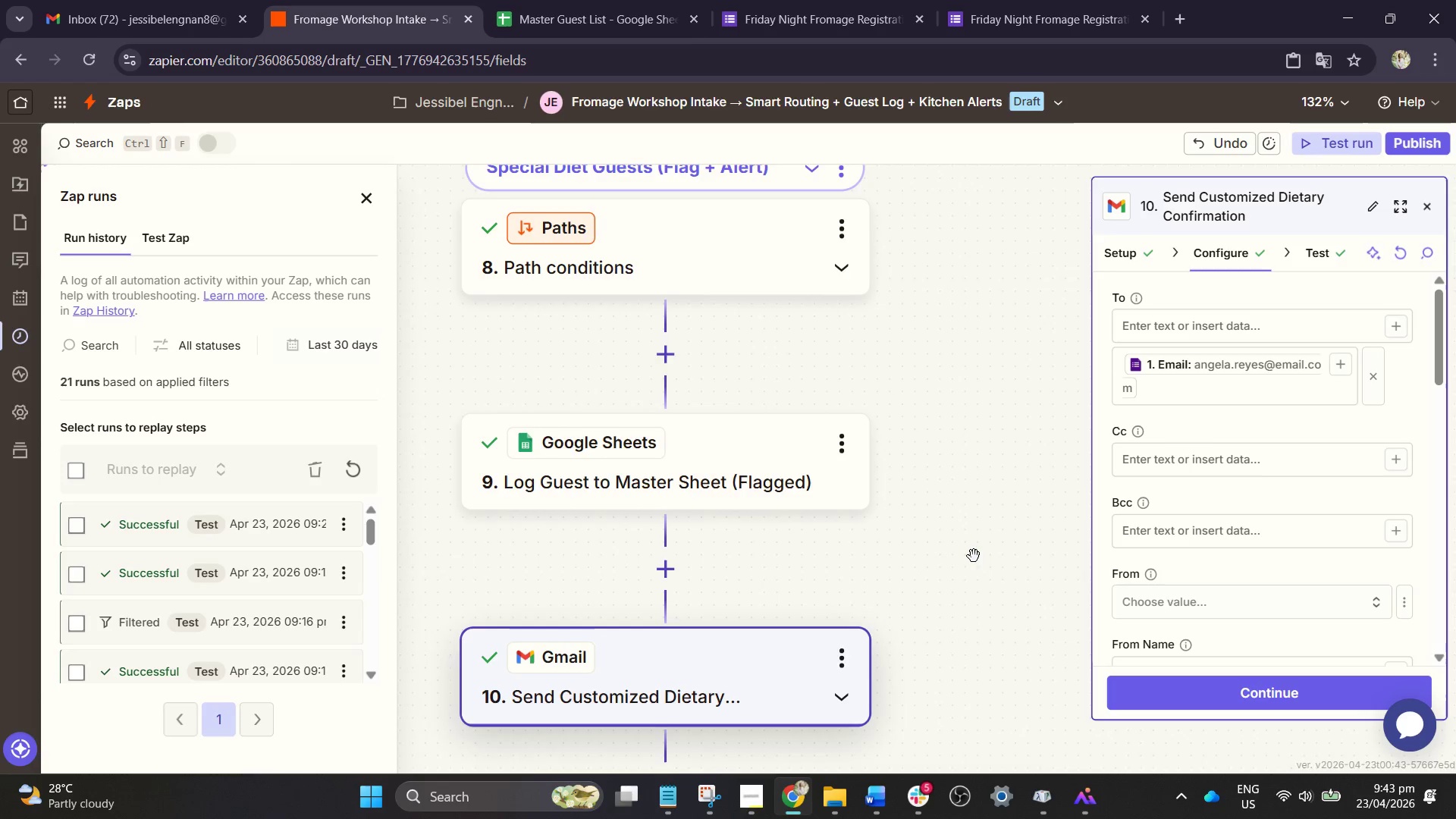 
hold_key(key=ControlLeft, duration=0.55)
 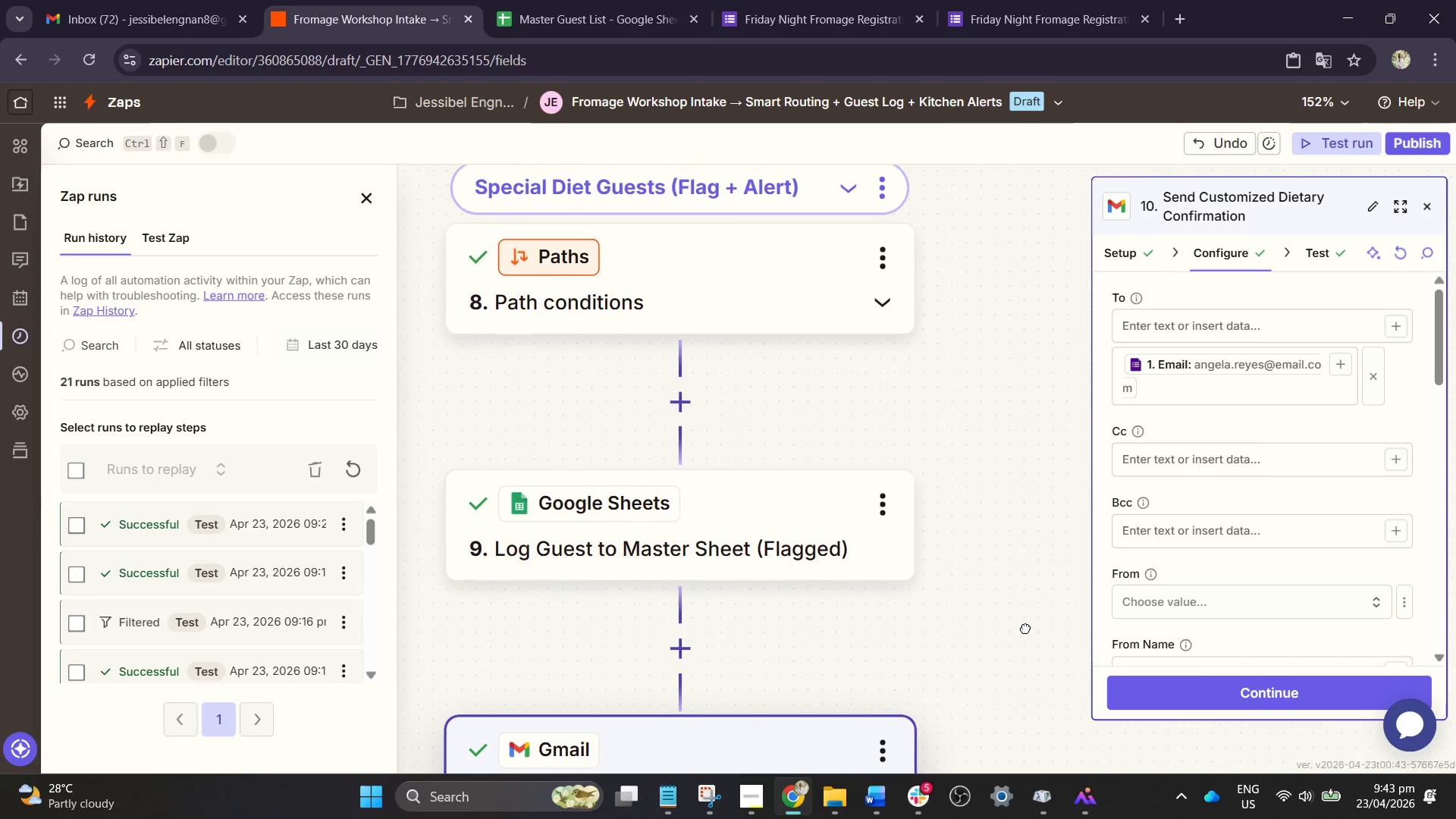 
left_click_drag(start_coordinate=[1016, 582], to_coordinate=[1026, 624])
 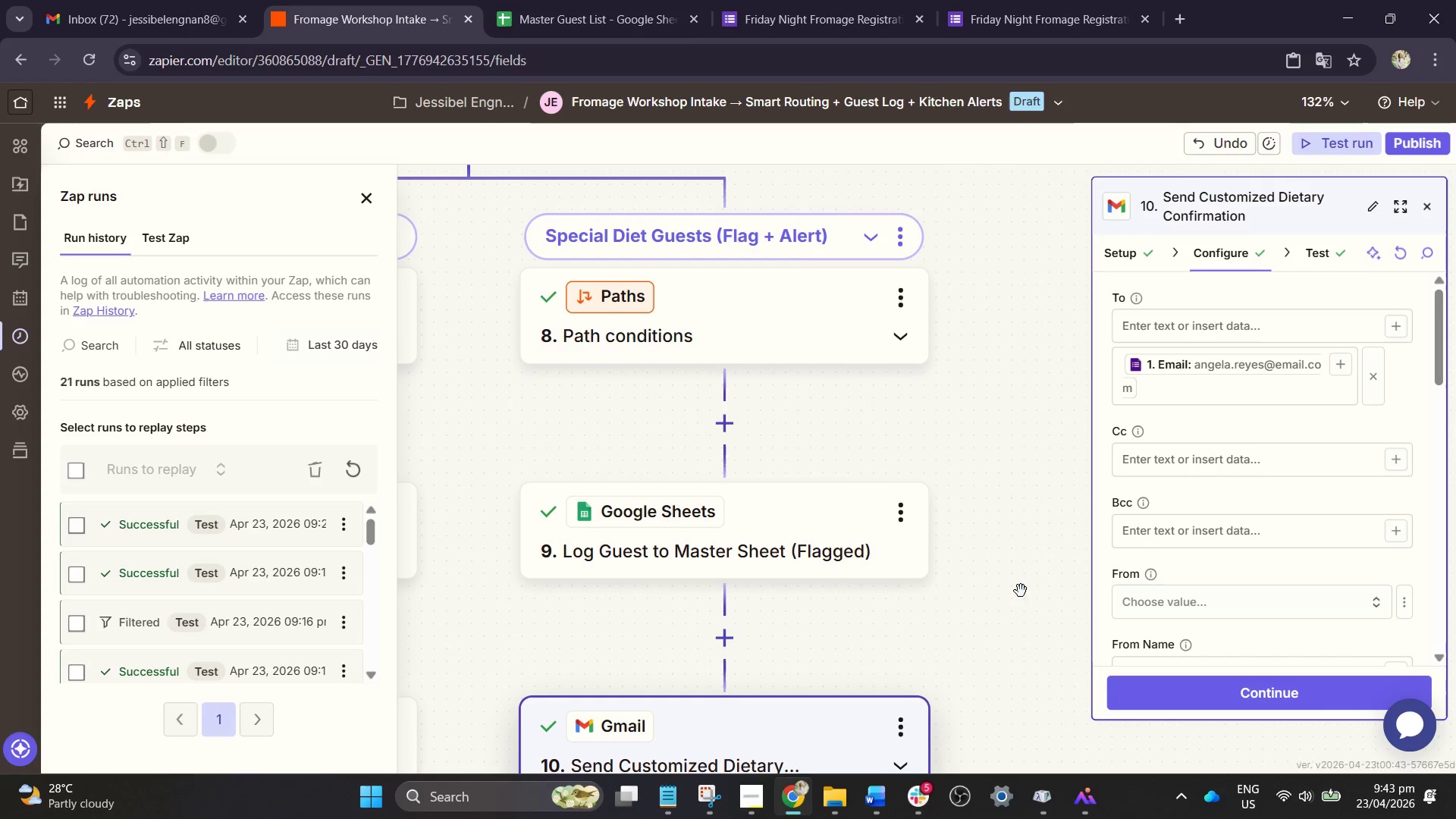 
scroll: coordinate [1021, 584], scroll_direction: up, amount: 1.0
 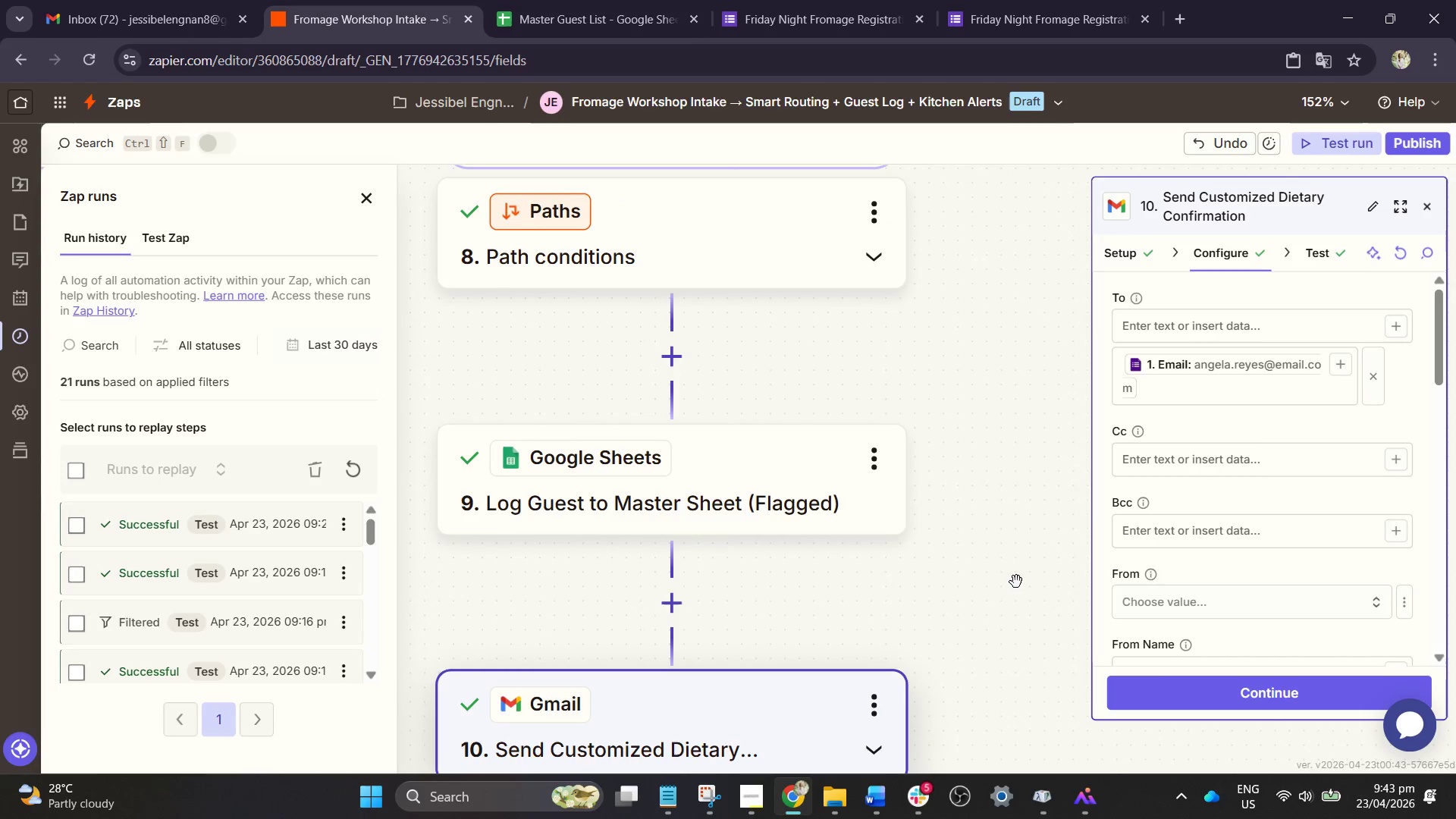 
hold_key(key=ControlLeft, duration=0.67)
 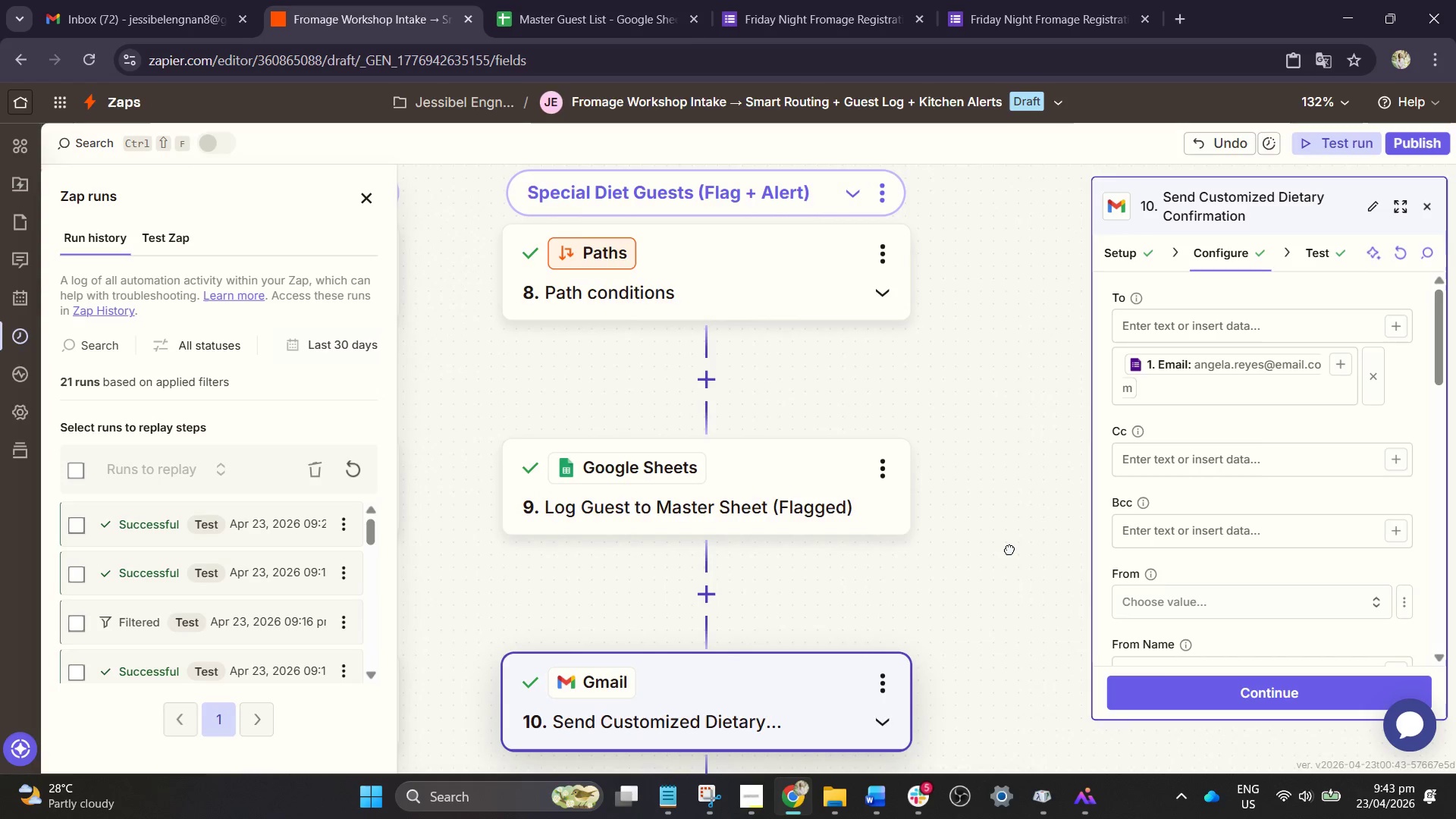 
left_click_drag(start_coordinate=[1027, 593], to_coordinate=[1003, 547])
 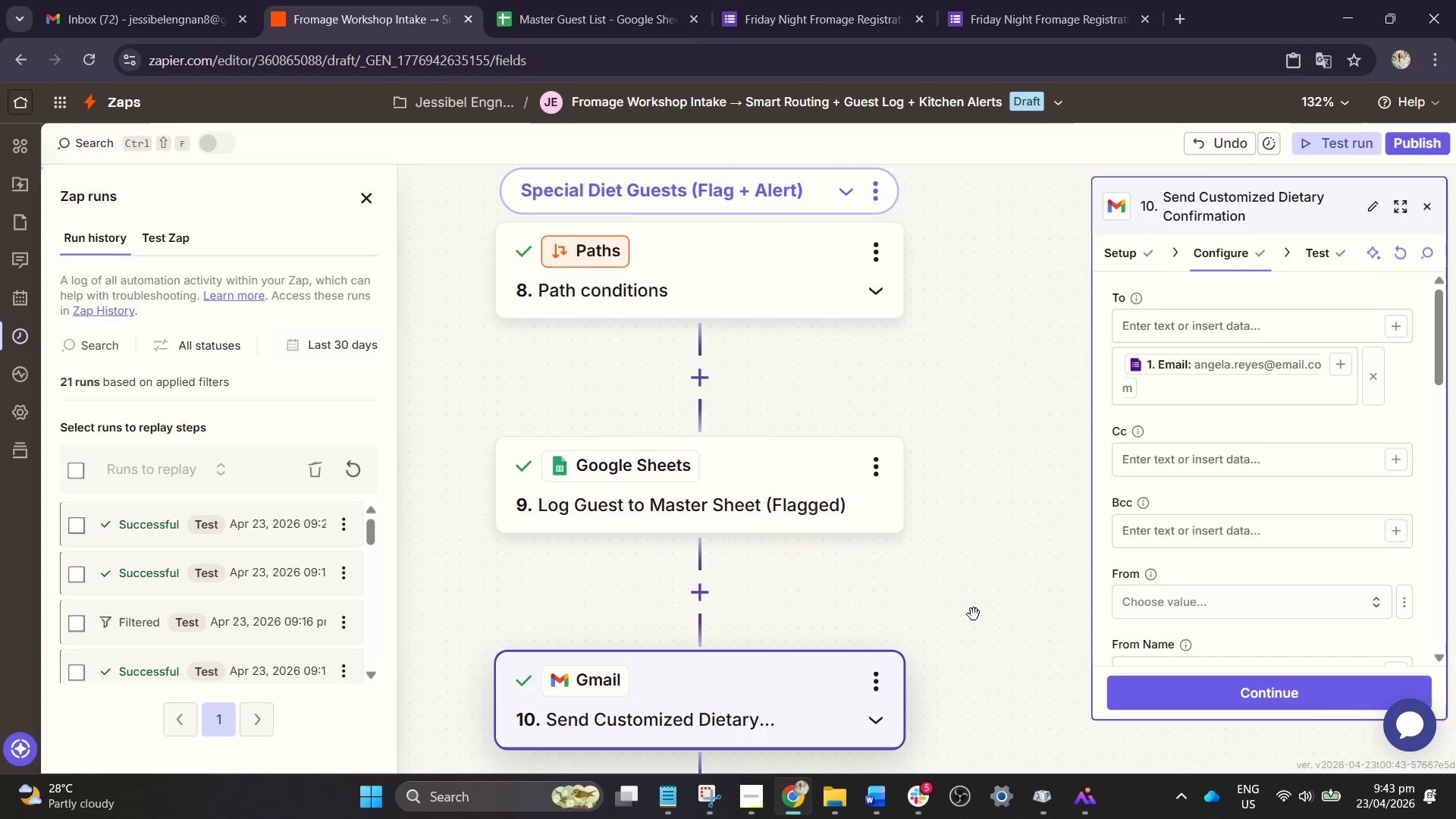 
scroll: coordinate [1016, 593], scroll_direction: down, amount: 1.0
 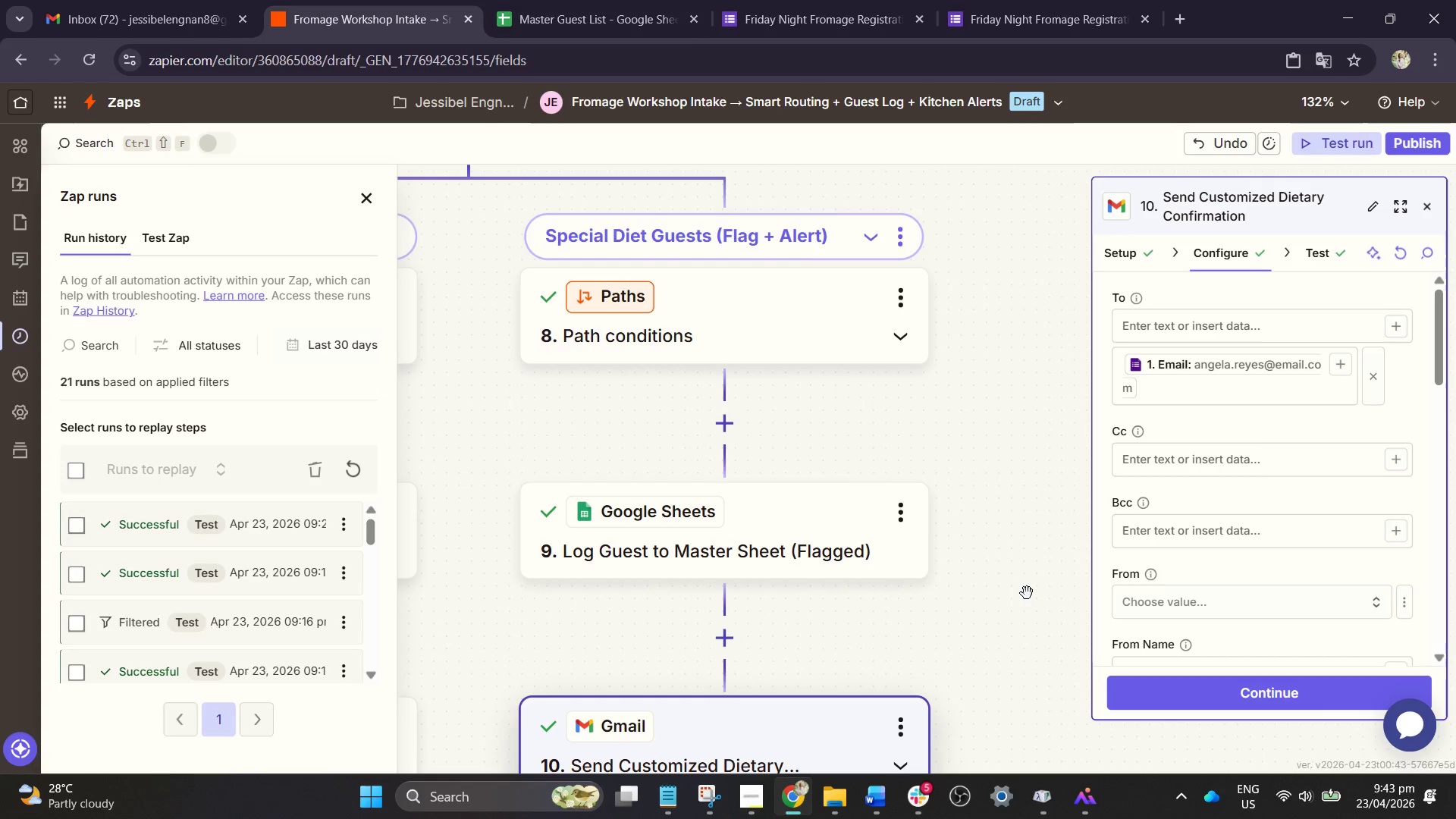 
left_click_drag(start_coordinate=[968, 614], to_coordinate=[980, 609])
 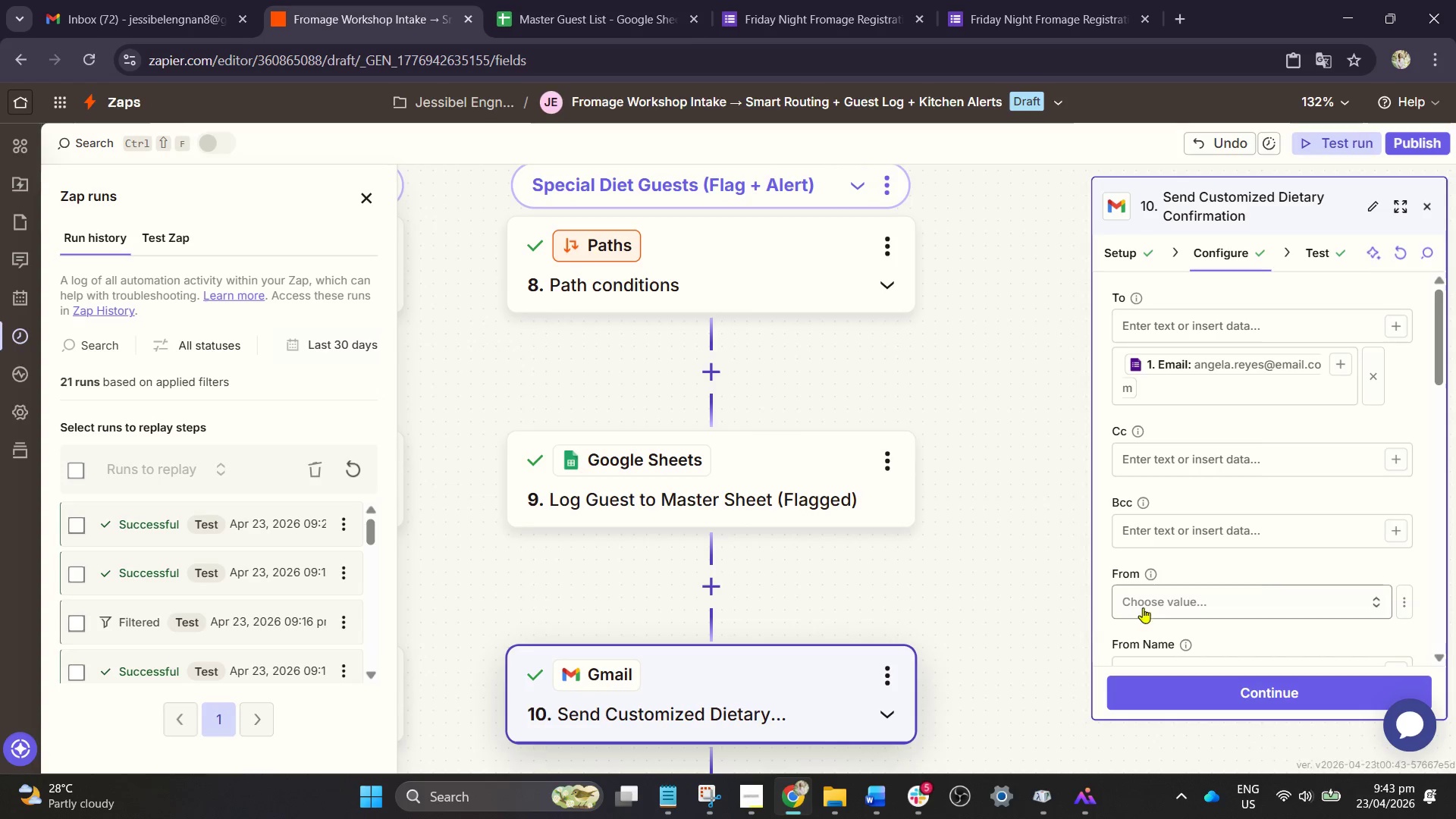 
scroll: coordinate [1264, 545], scroll_direction: down, amount: 7.0
 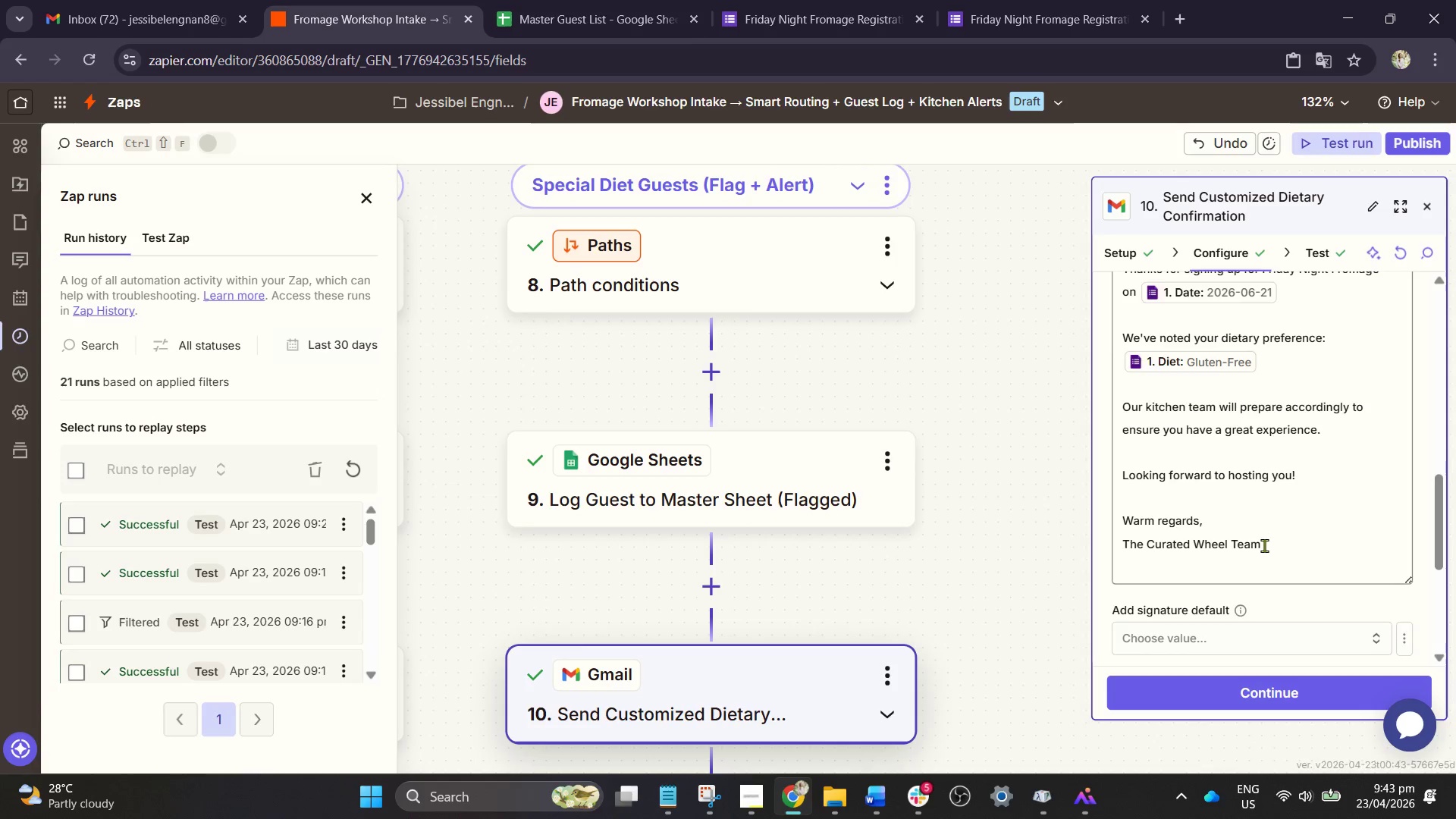 
scroll: coordinate [1220, 577], scroll_direction: up, amount: 2.0
 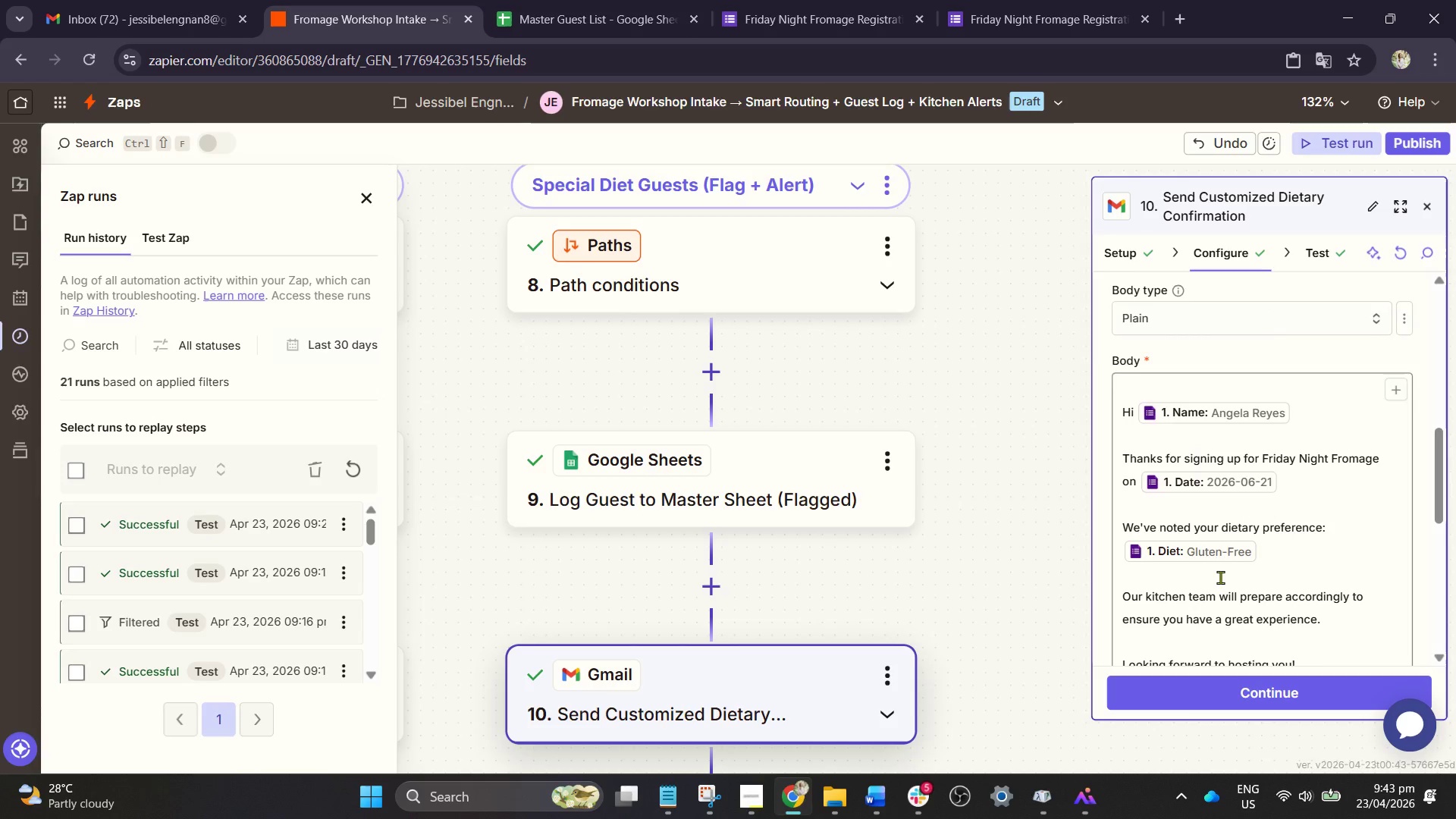 
scroll: coordinate [1220, 577], scroll_direction: none, amount: 0.0
 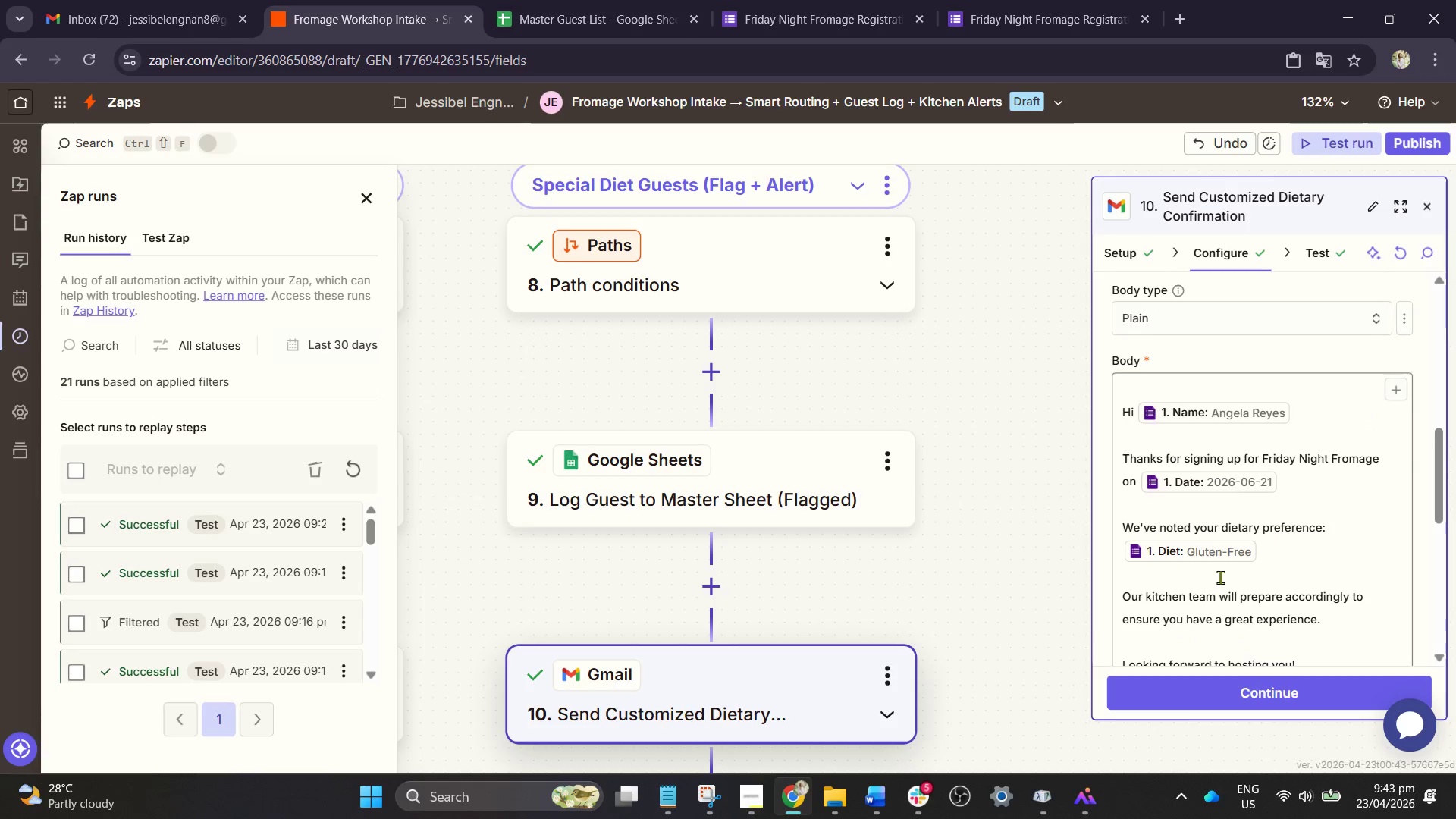 
scroll: coordinate [1220, 577], scroll_direction: up, amount: 1.0
 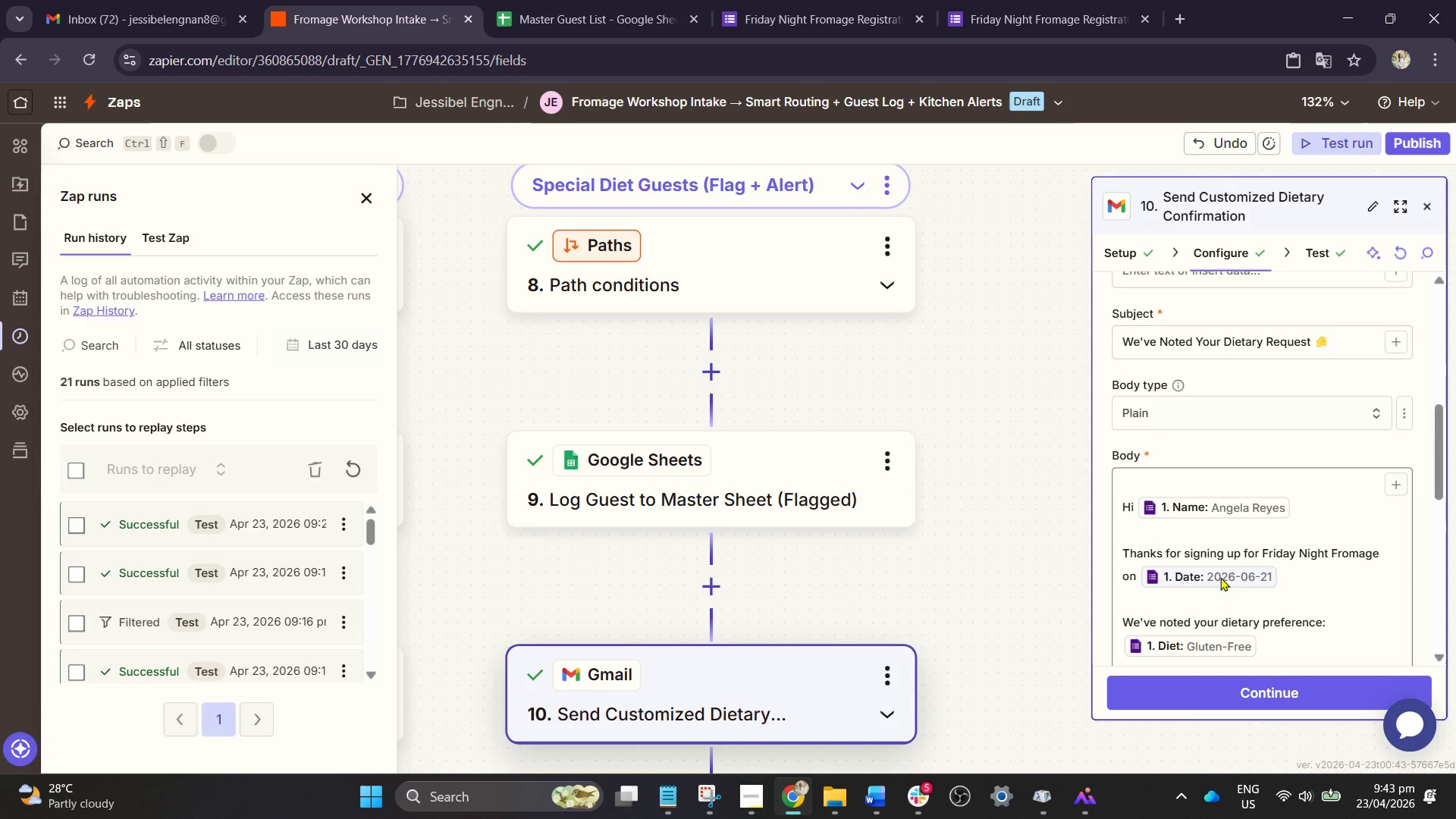 
scroll: coordinate [1220, 577], scroll_direction: down, amount: 2.0
 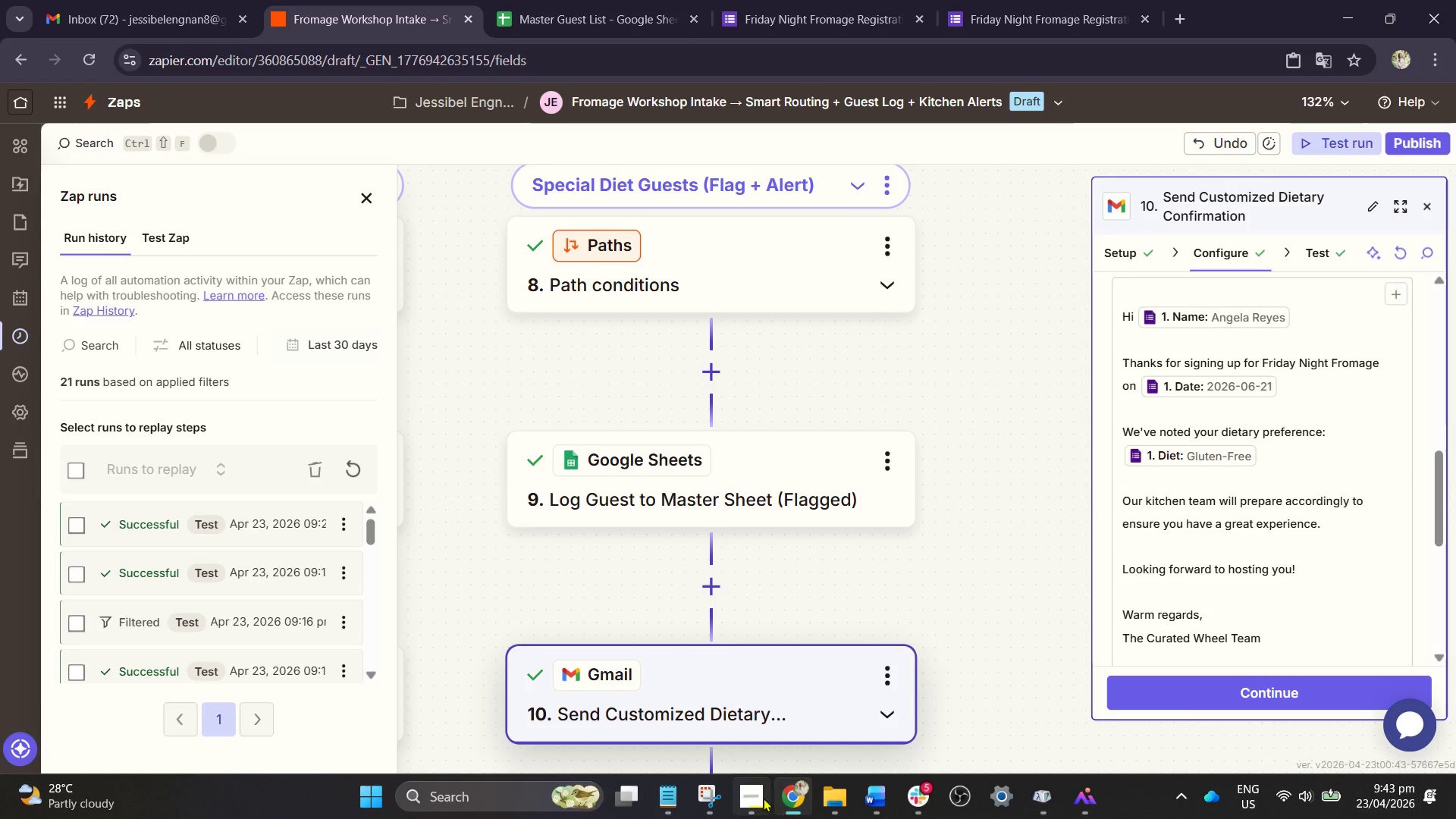 
left_click([718, 799])
 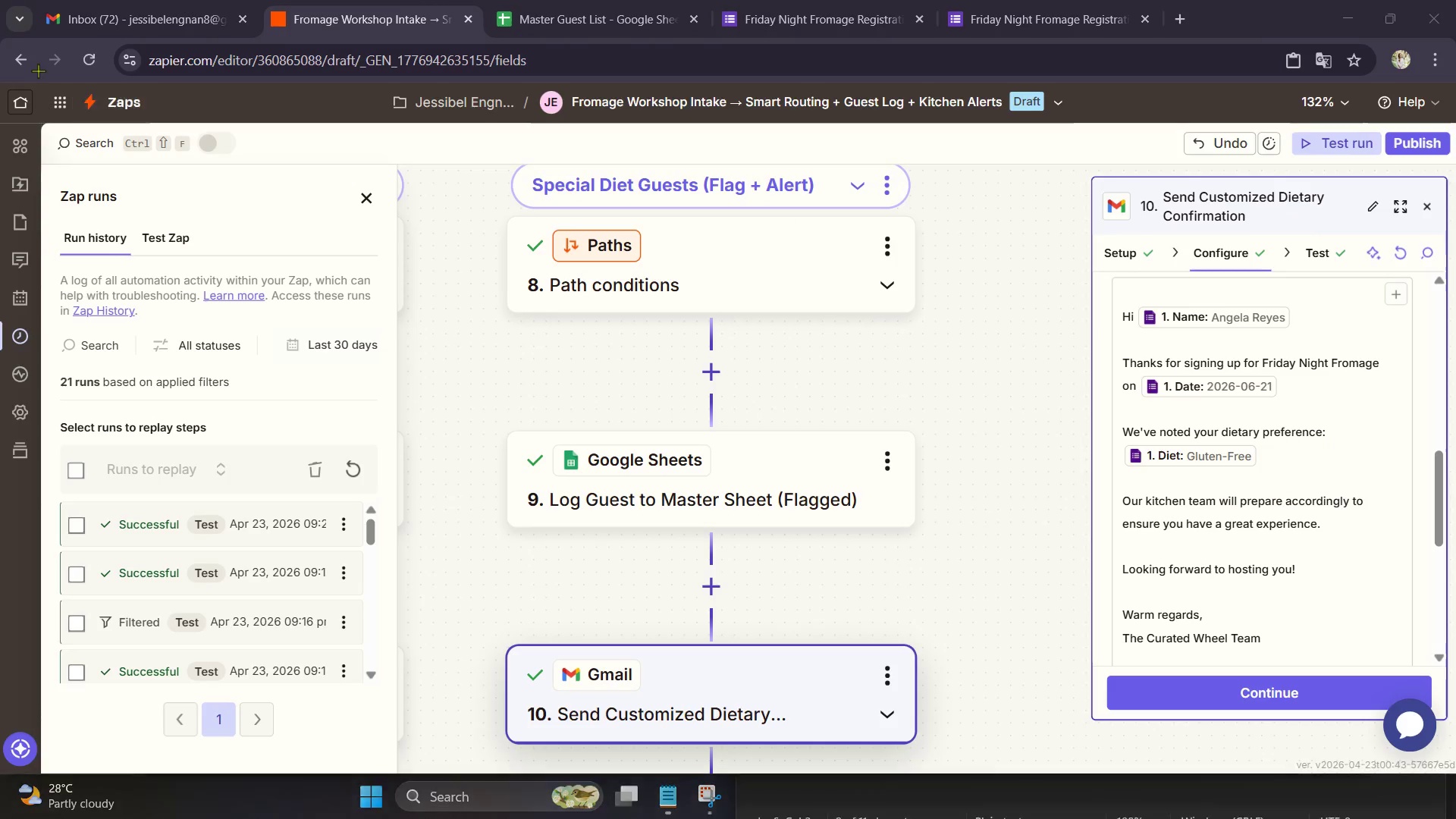 
left_click_drag(start_coordinate=[0, 46], to_coordinate=[1455, 778])
 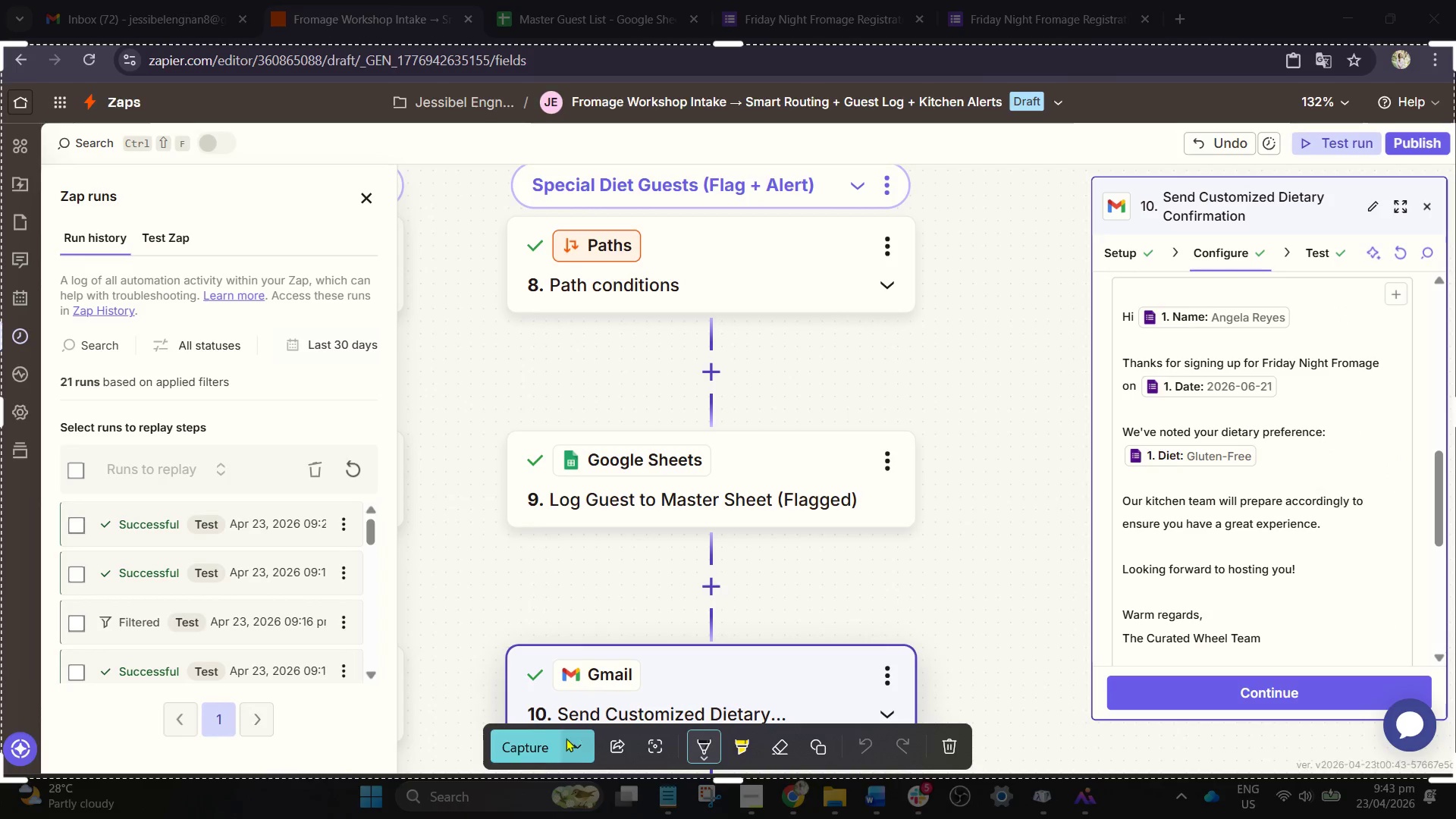 
left_click([531, 748])
 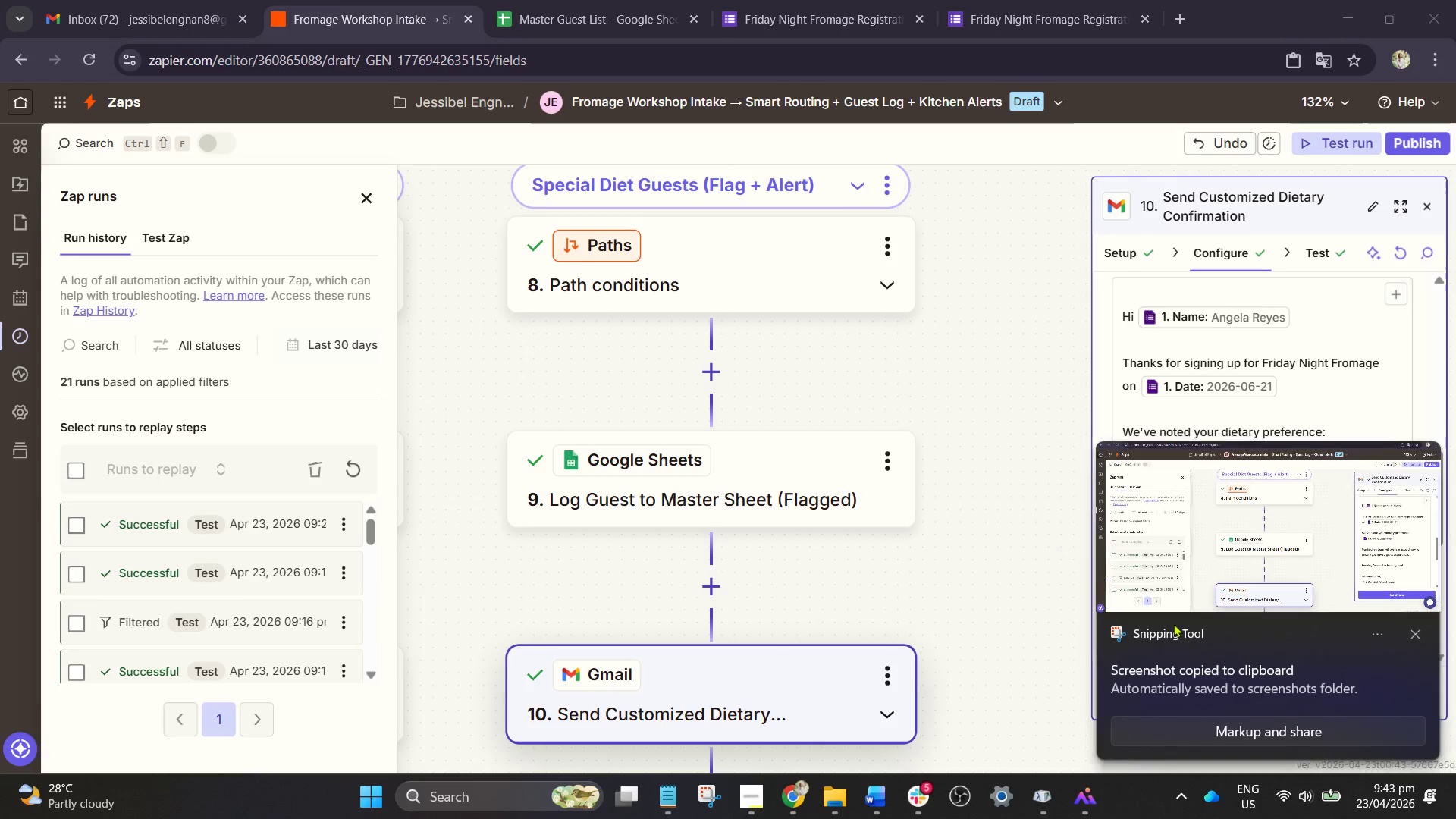 
left_click([1229, 726])
 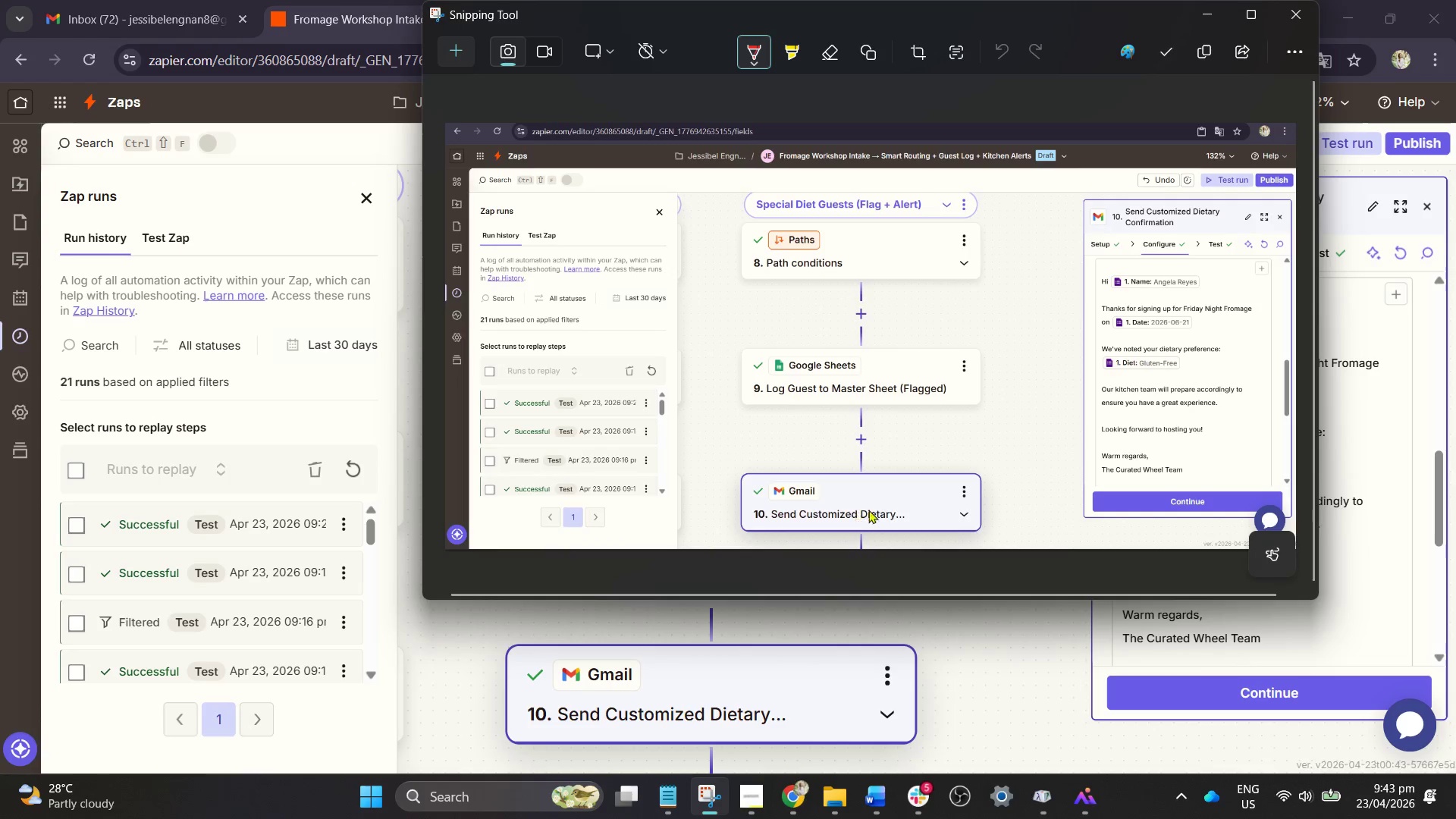 
left_click([934, 532])
 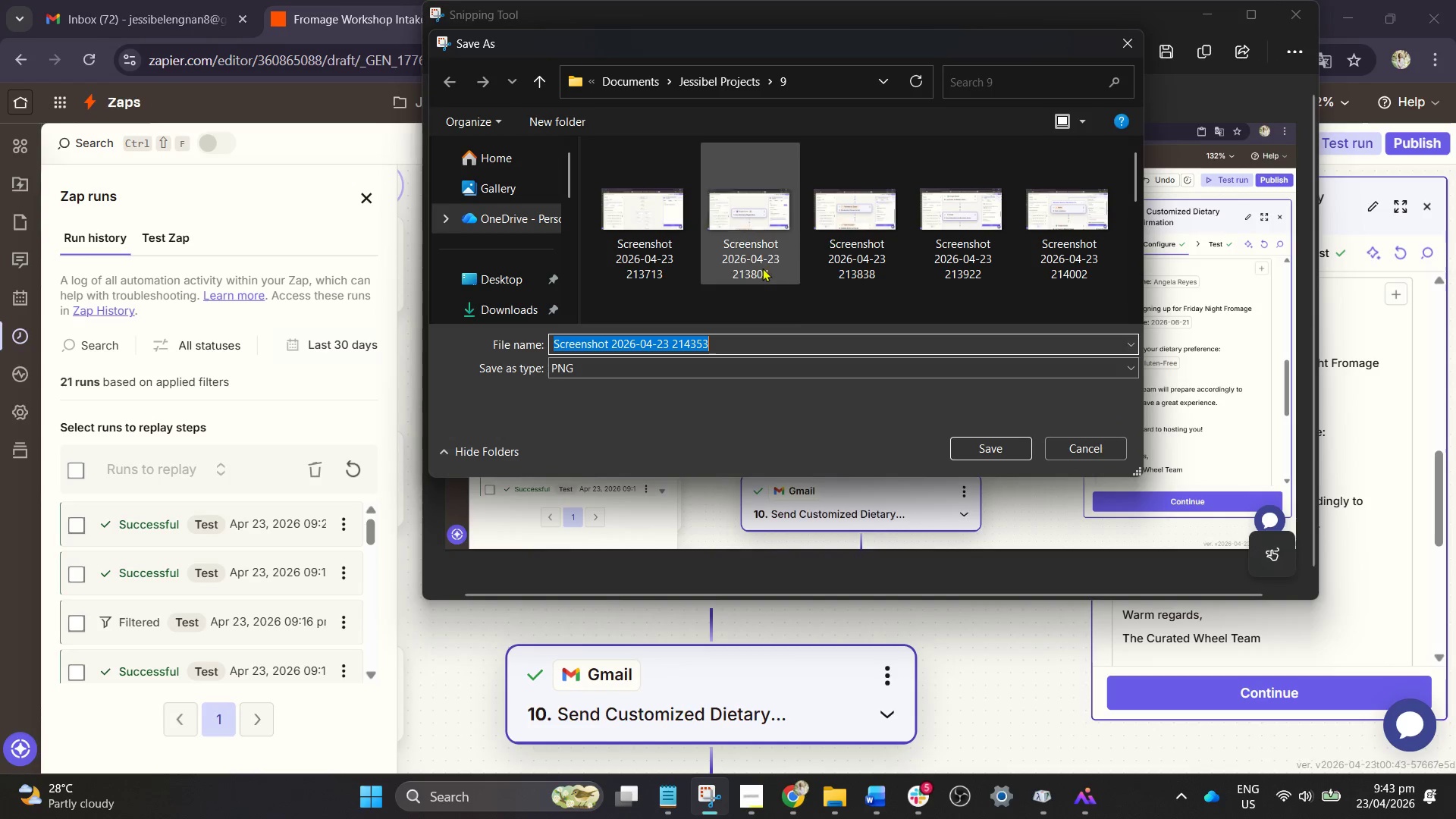 
scroll: coordinate [771, 253], scroll_direction: down, amount: 4.0
 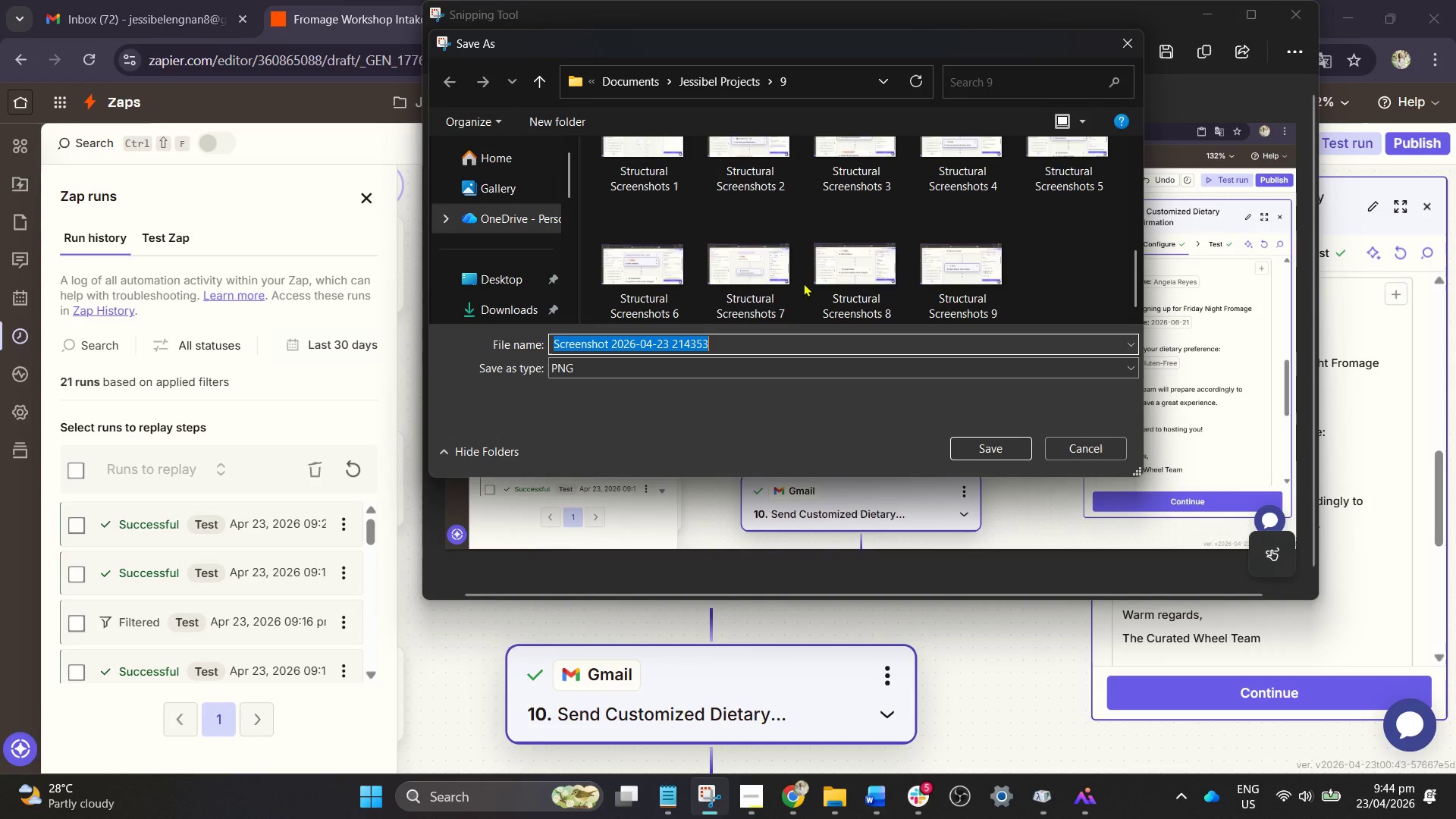 
left_click([973, 299])
 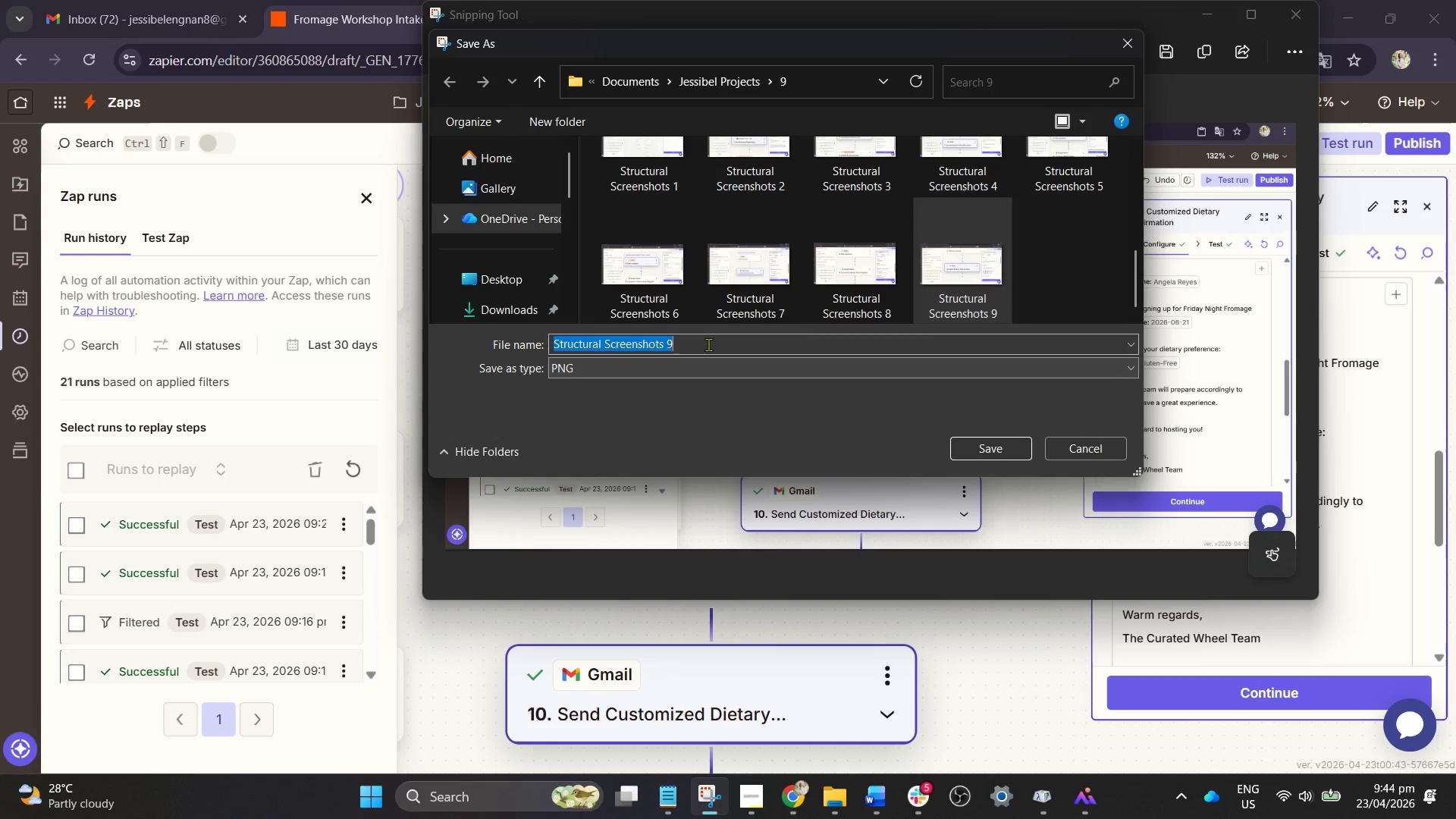 
scroll: coordinate [803, 283], scroll_direction: down, amount: 2.0
 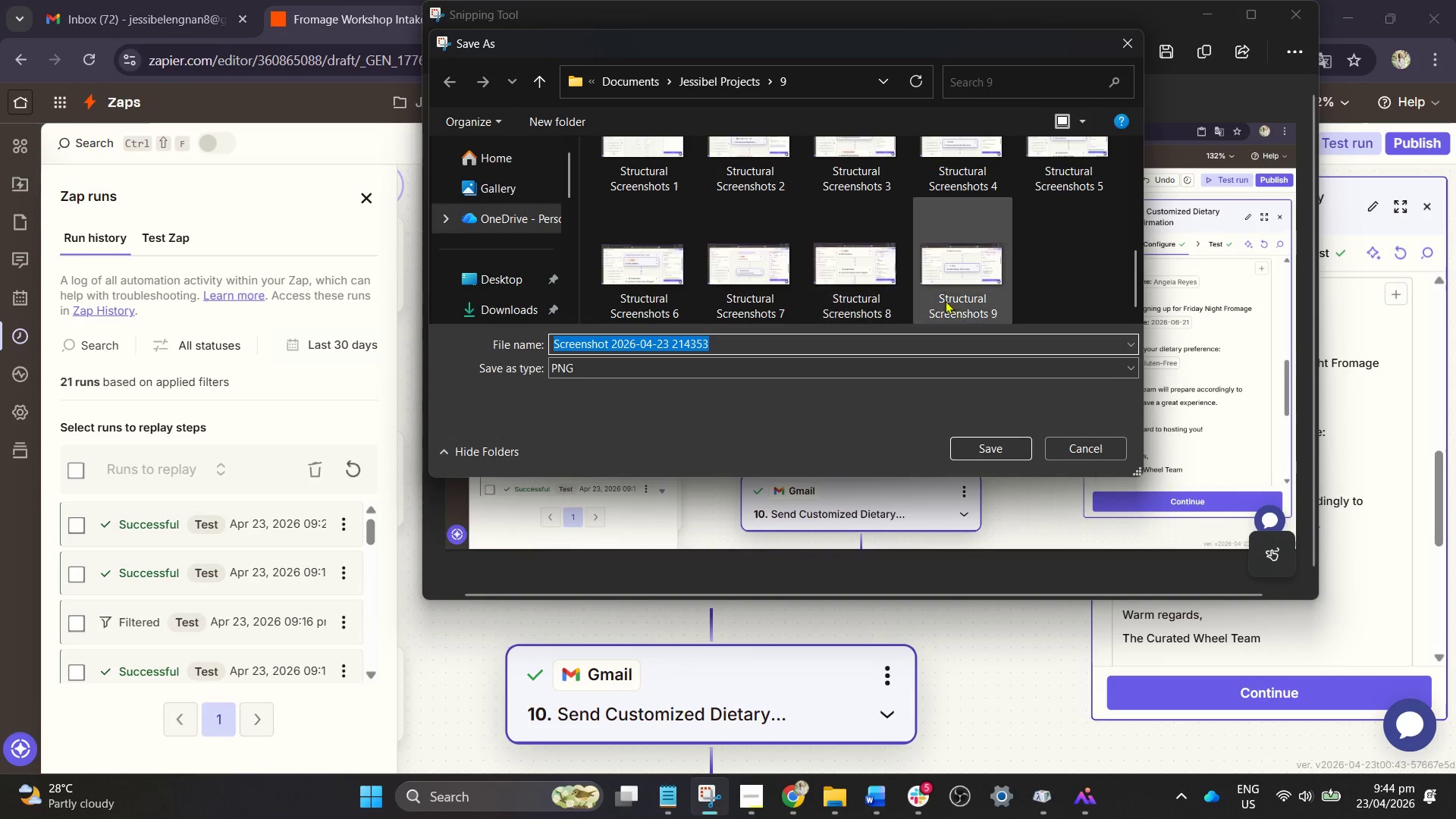 
double_click([708, 344])
 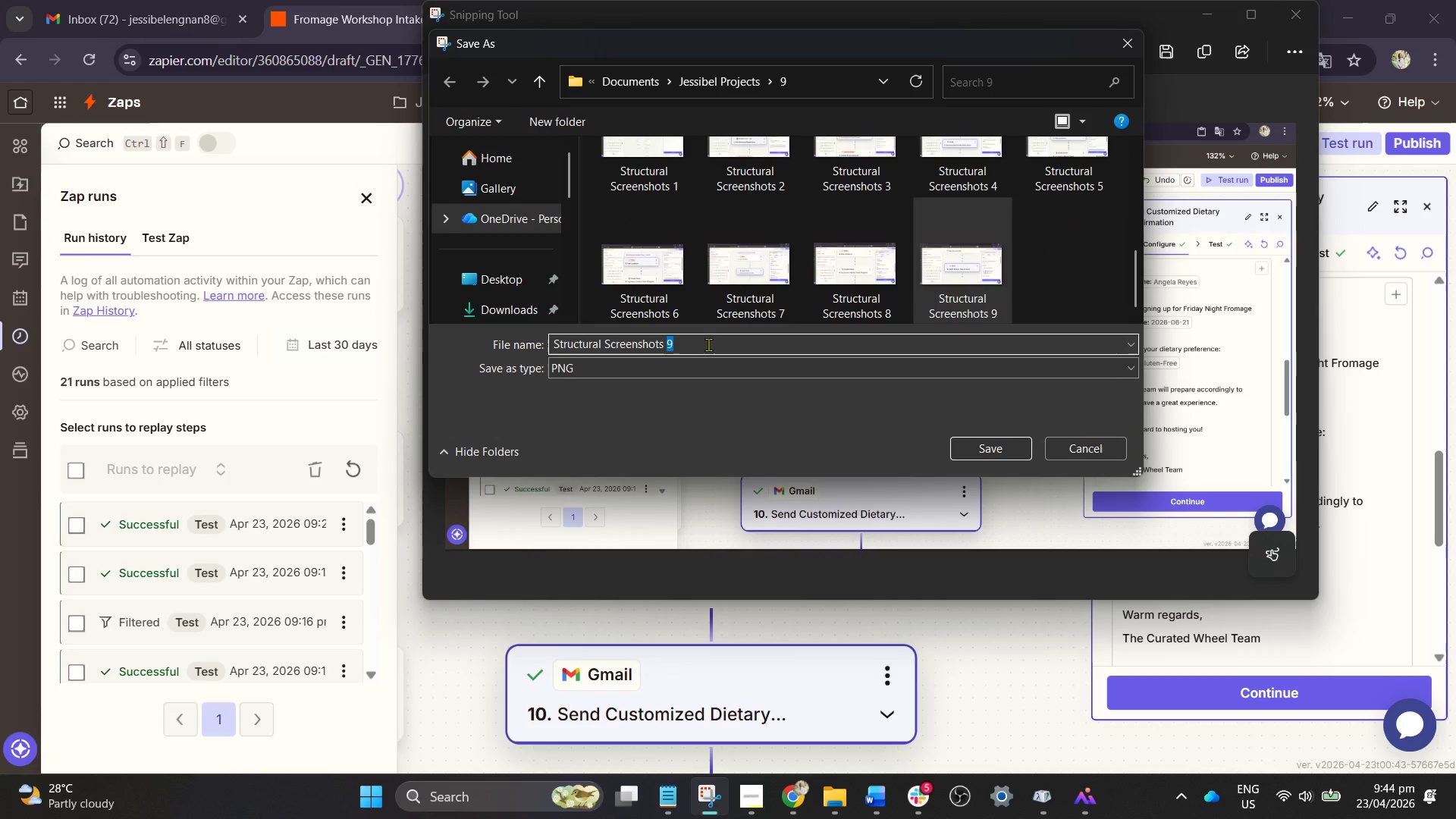 
type(10)
 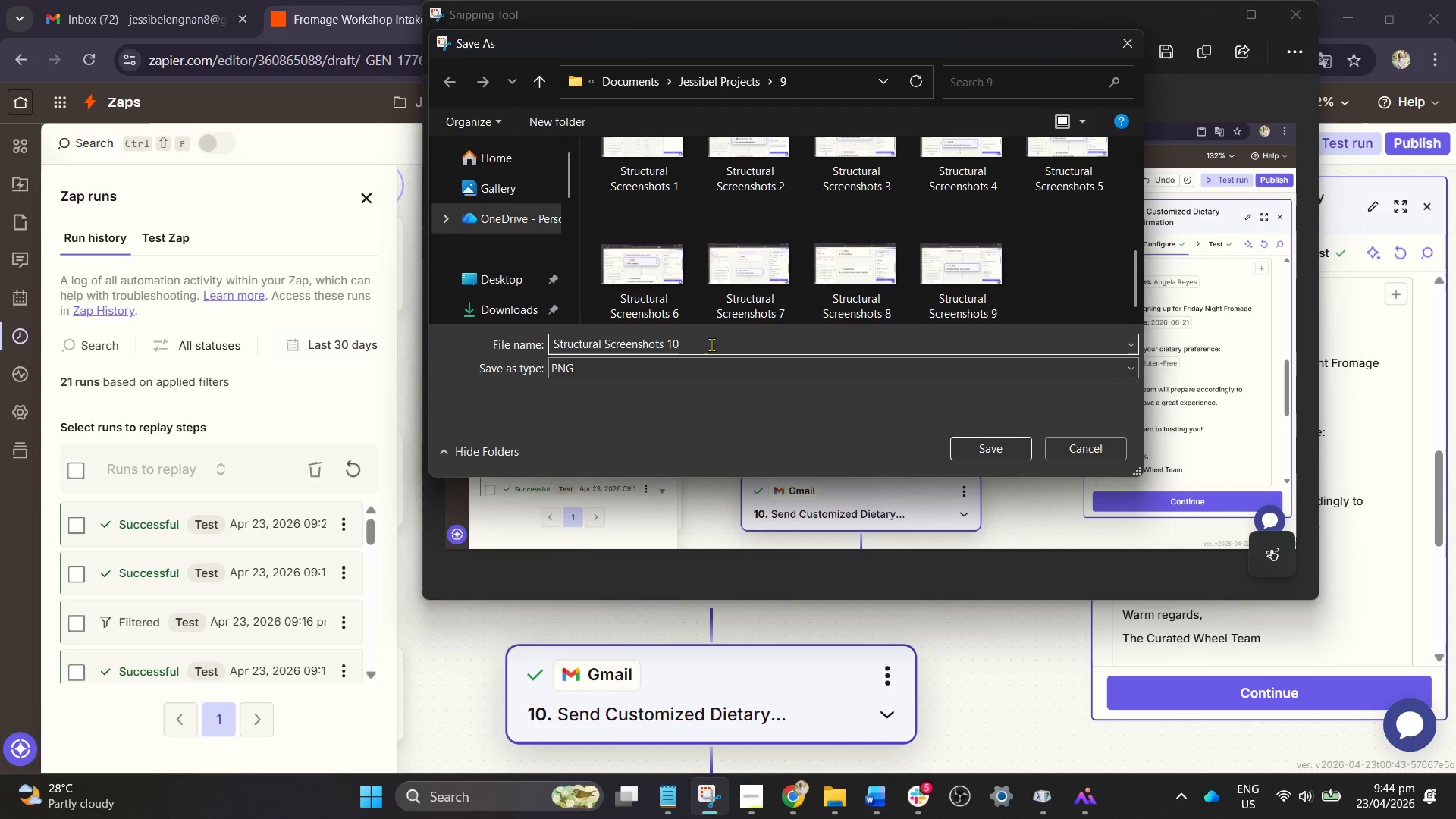 
key(Enter)
 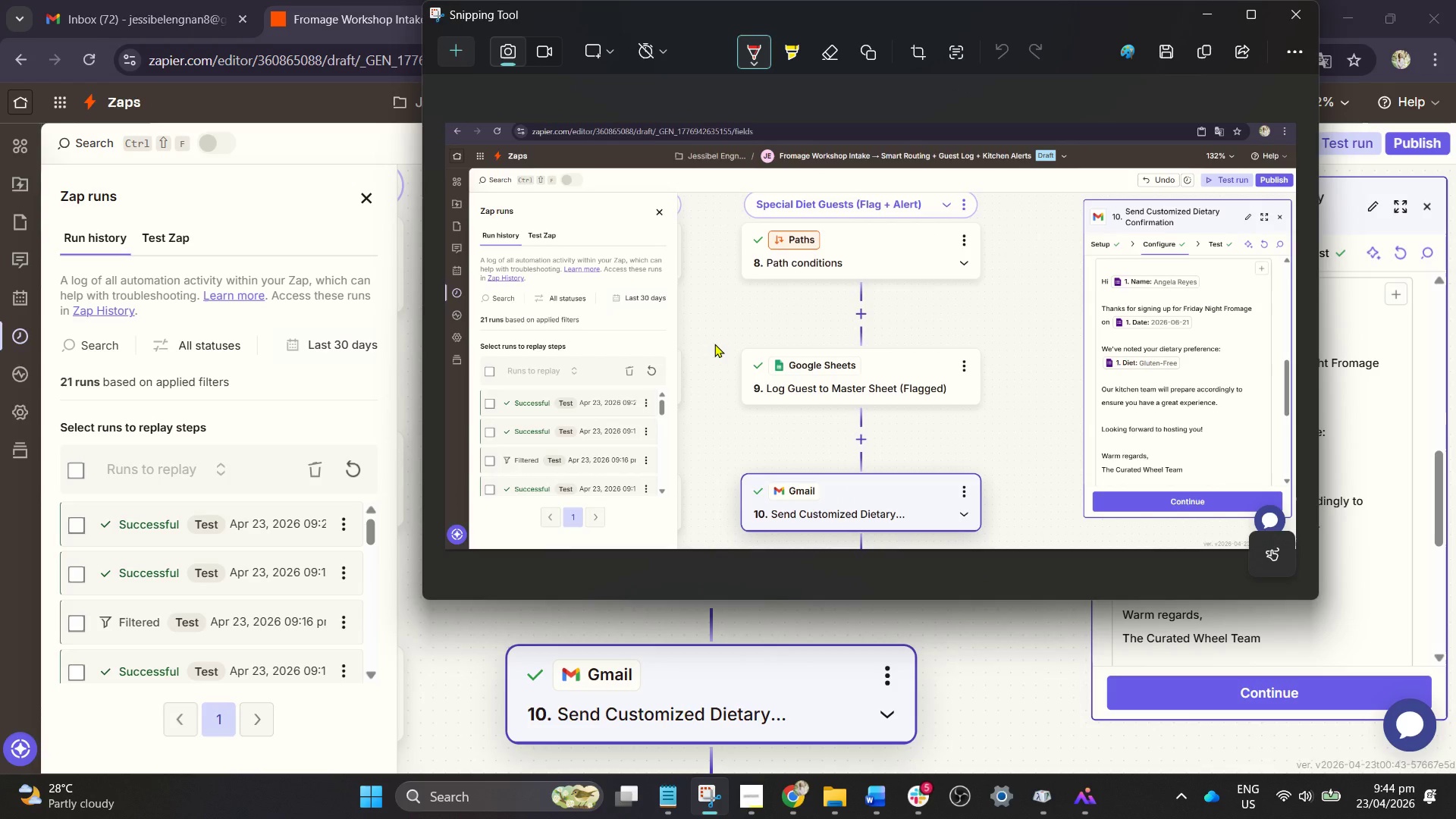 
wait(8.62)
 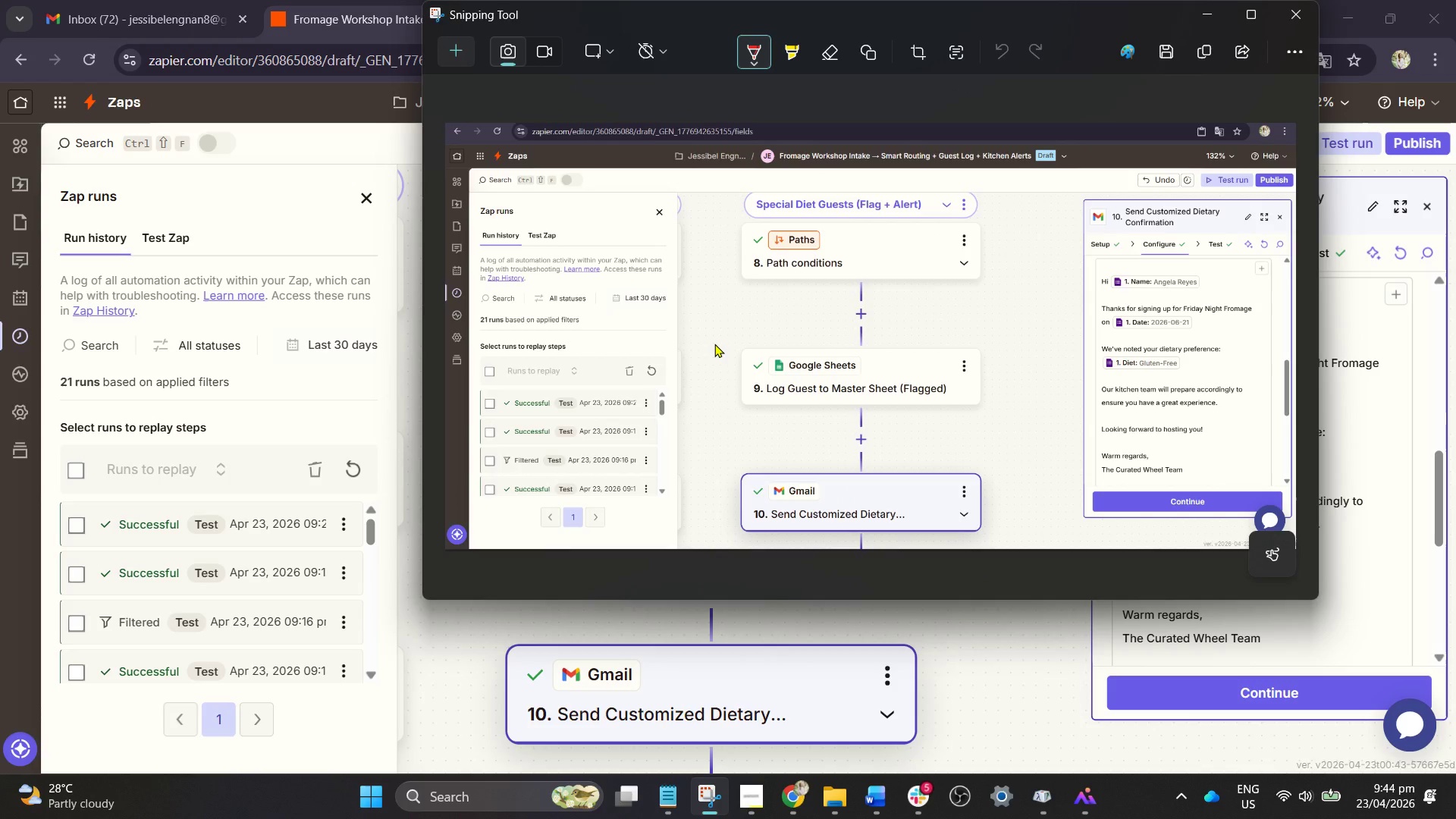 
left_click([770, 812])